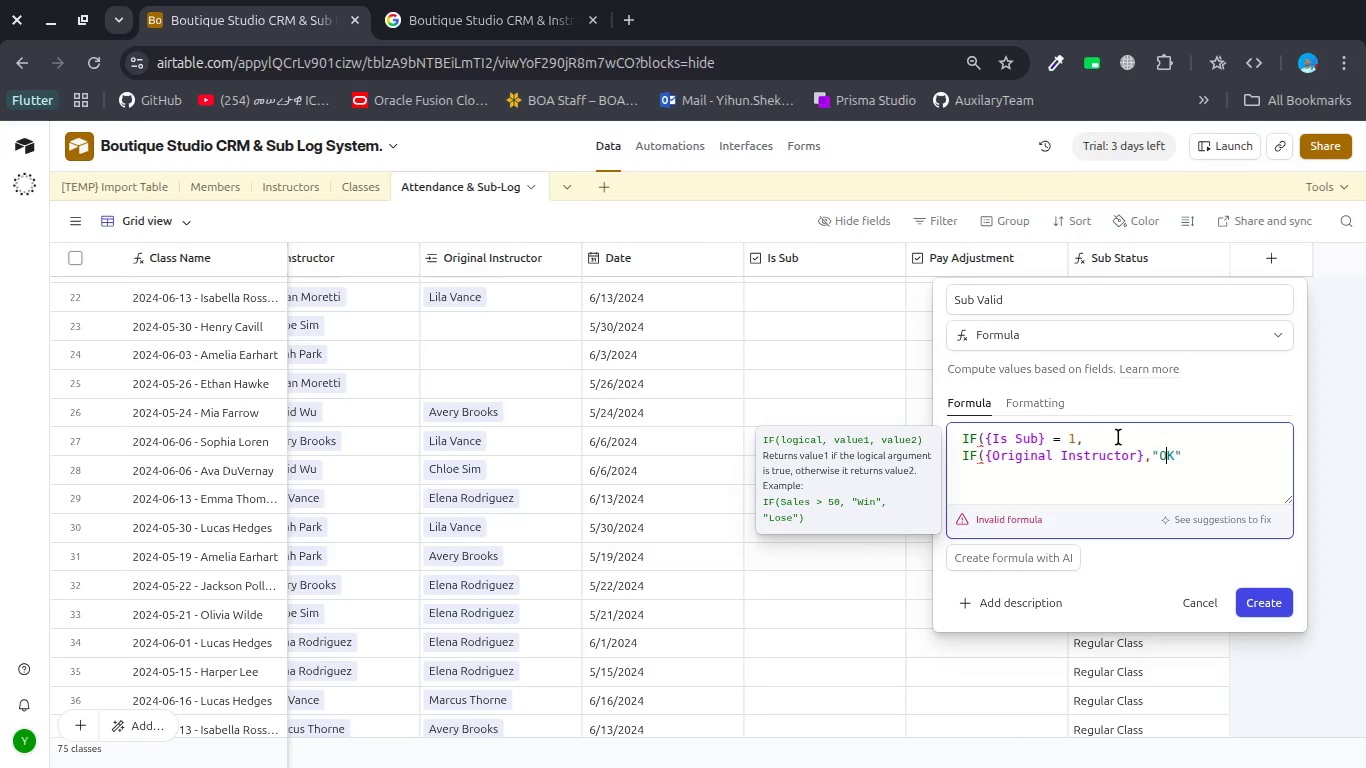 
key(ArrowLeft)
 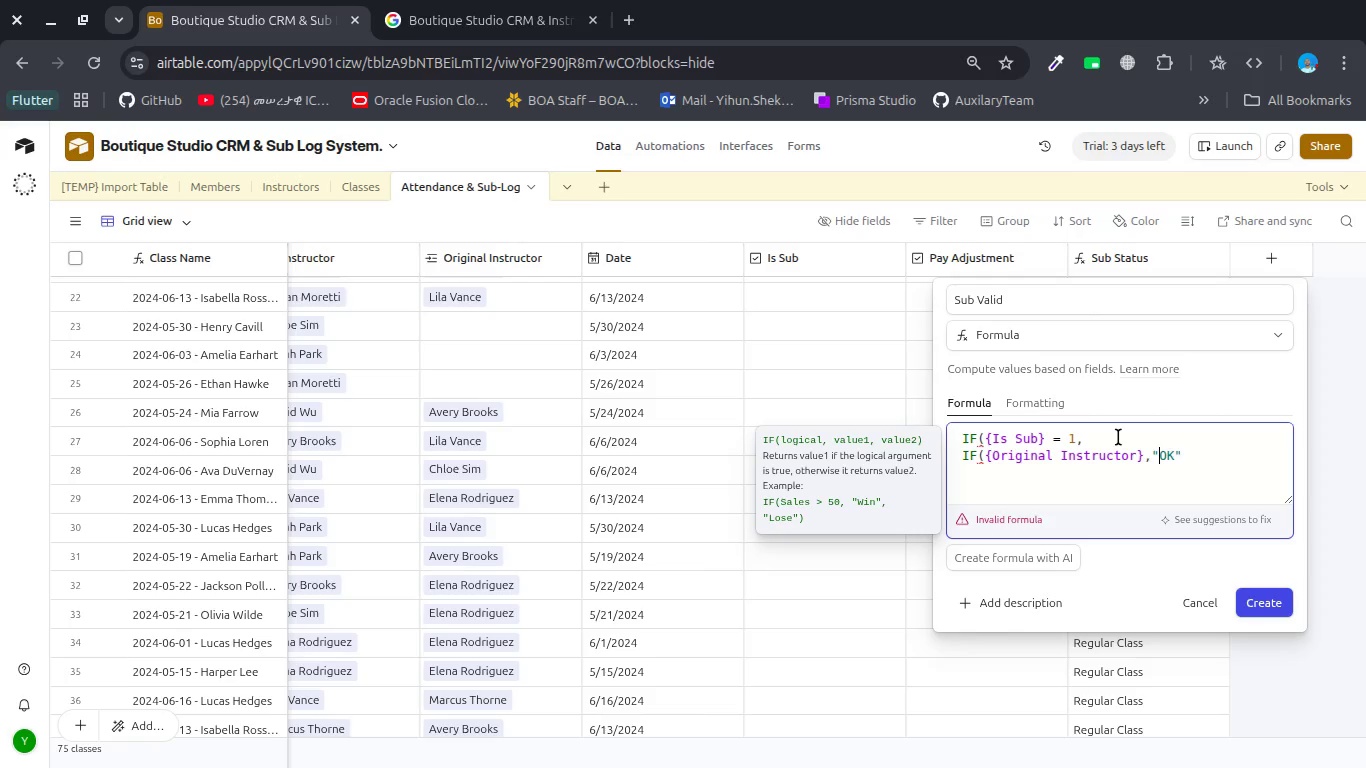 
key(ArrowLeft)
 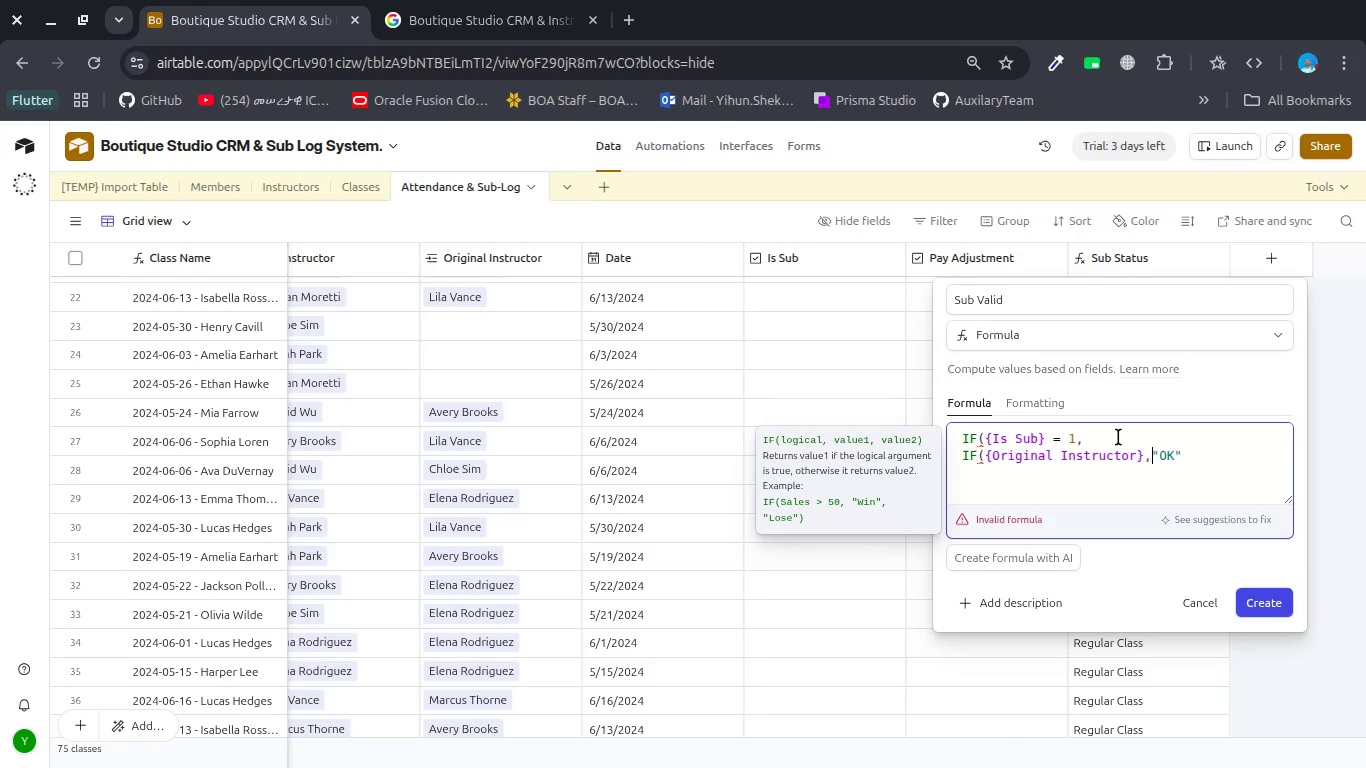 
key(Enter)
 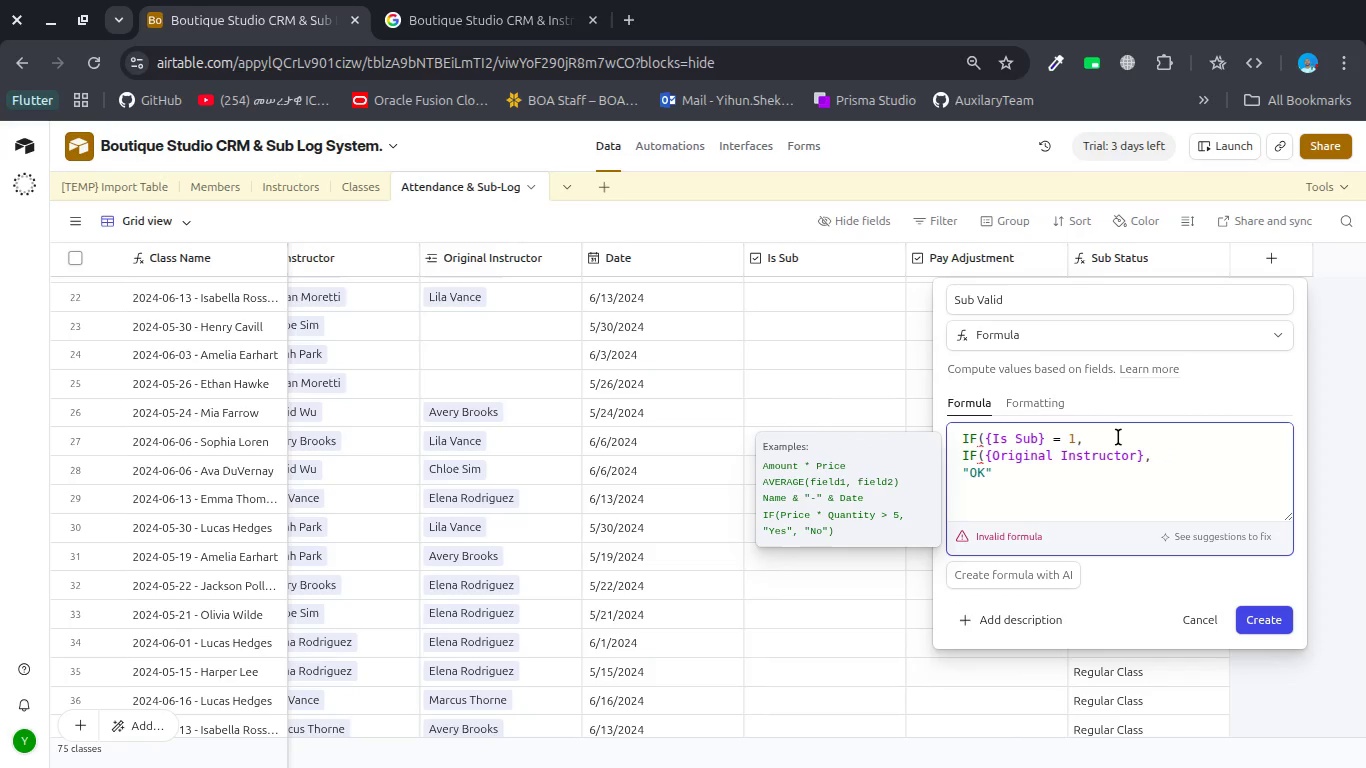 
key(ArrowRight)
 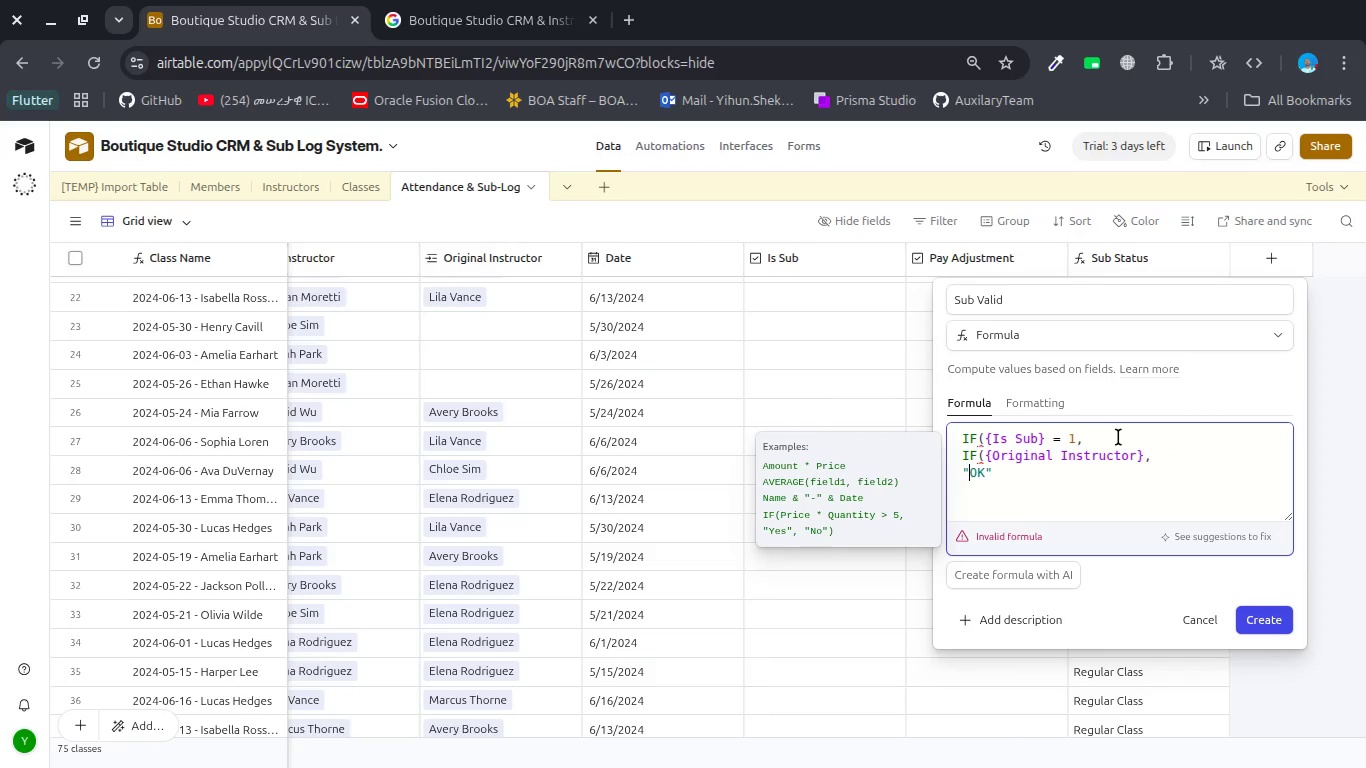 
key(ArrowRight)
 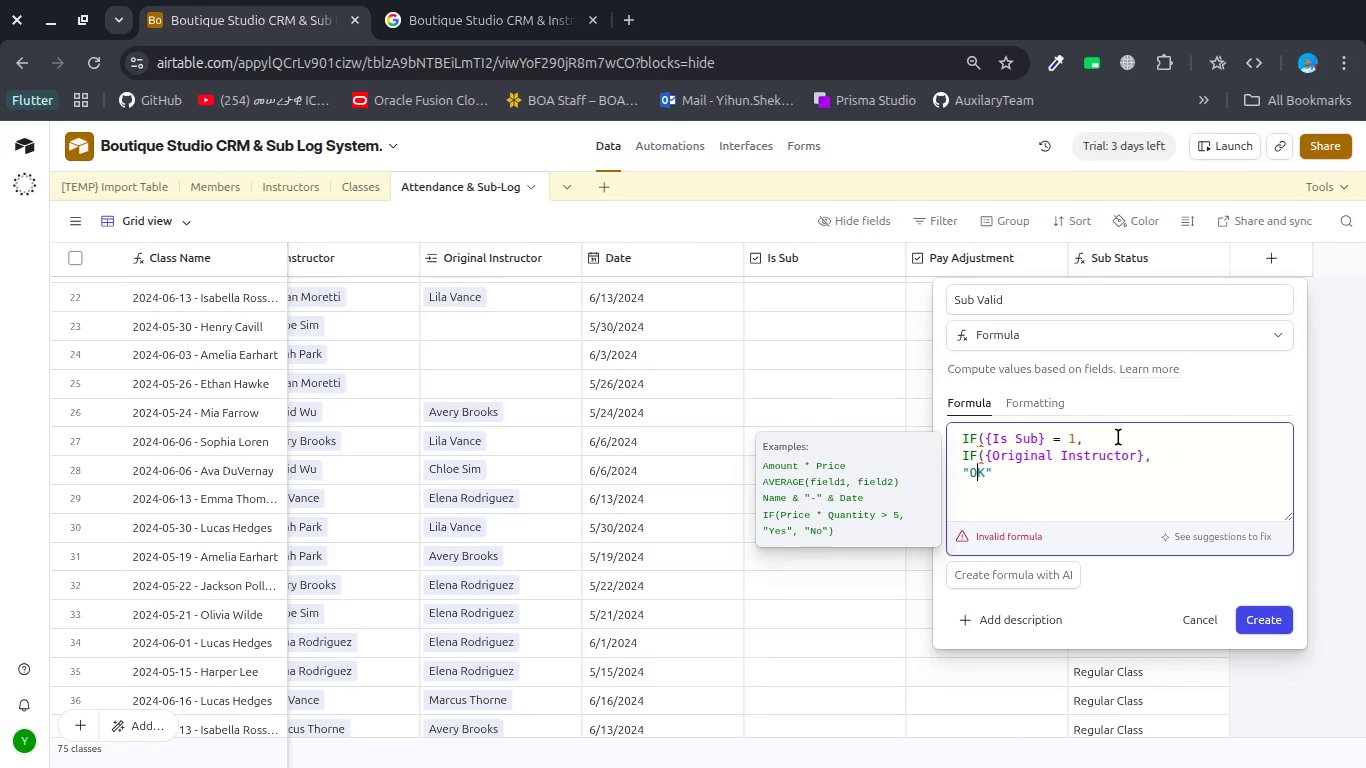 
key(ArrowRight)
 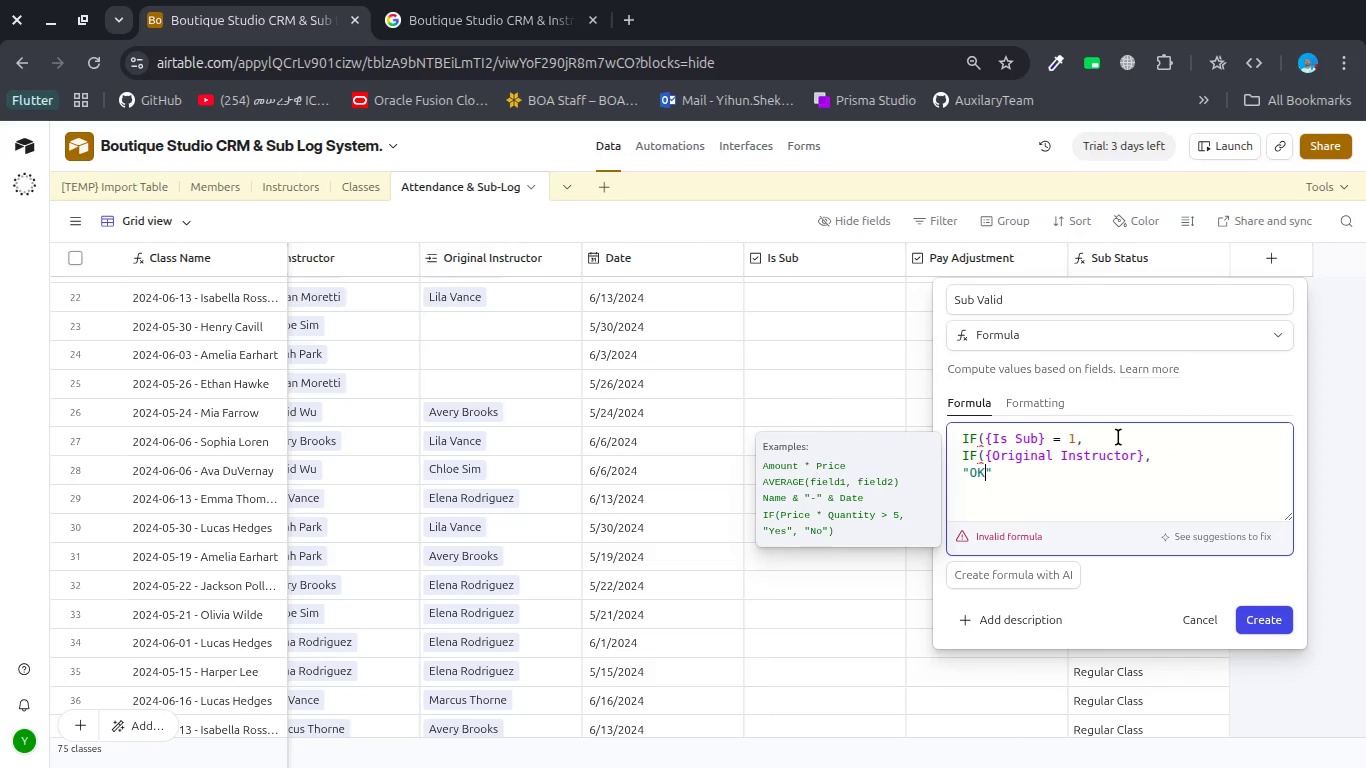 
key(ArrowRight)
 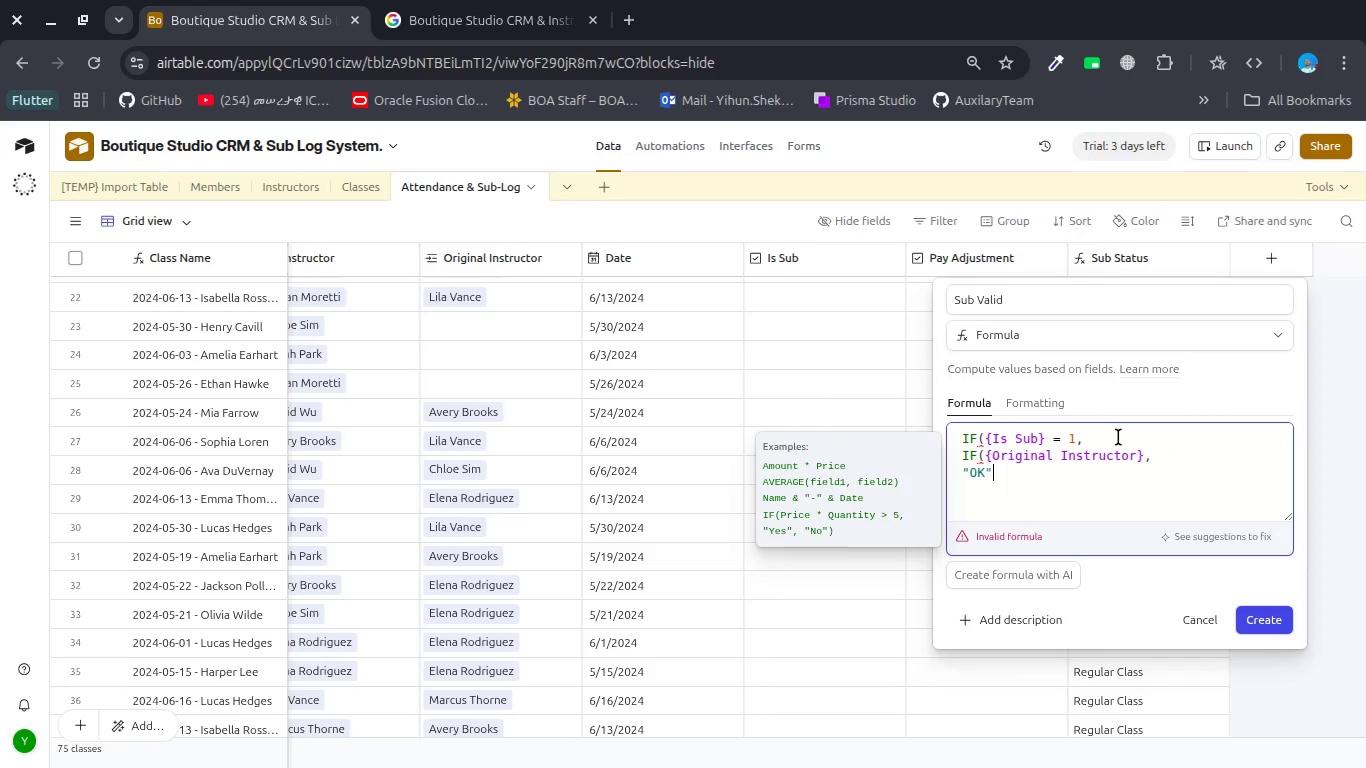 
key(ArrowRight)
 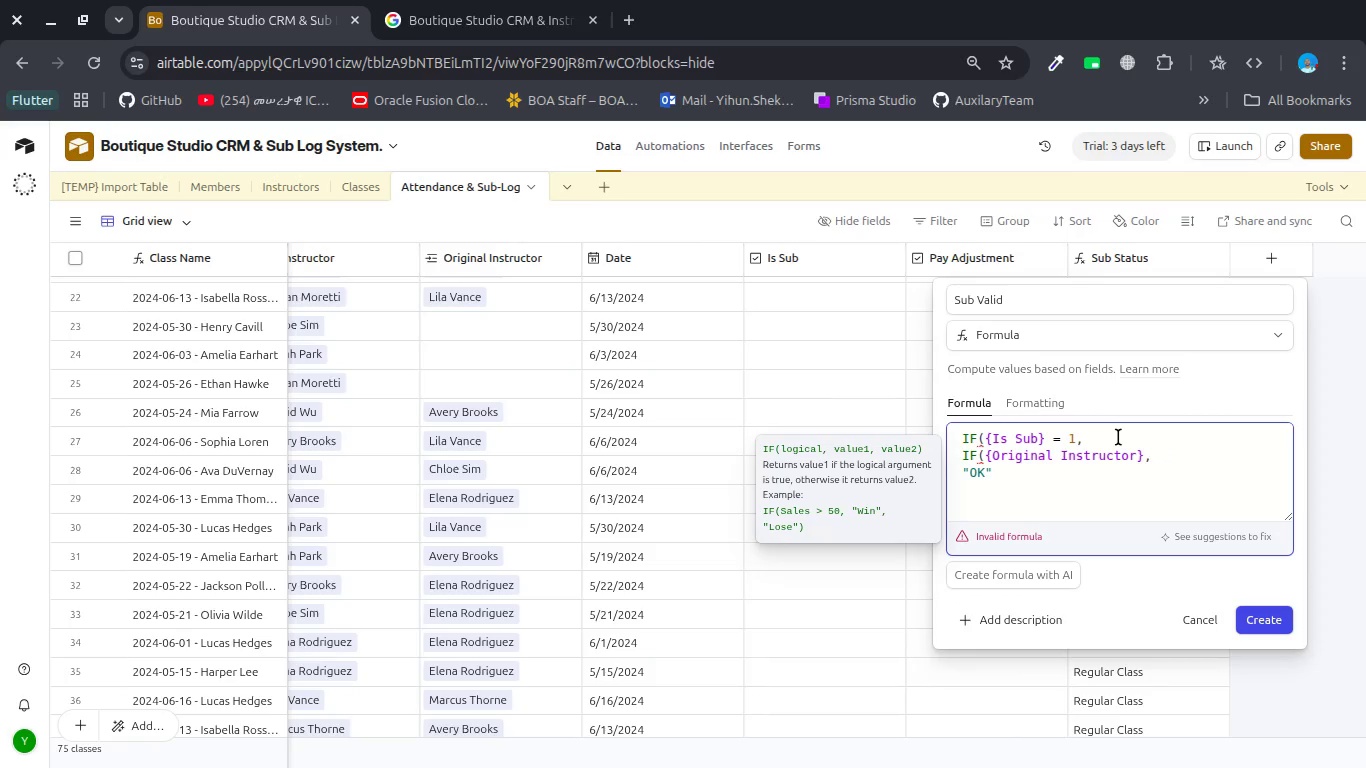 
key(Comma)
 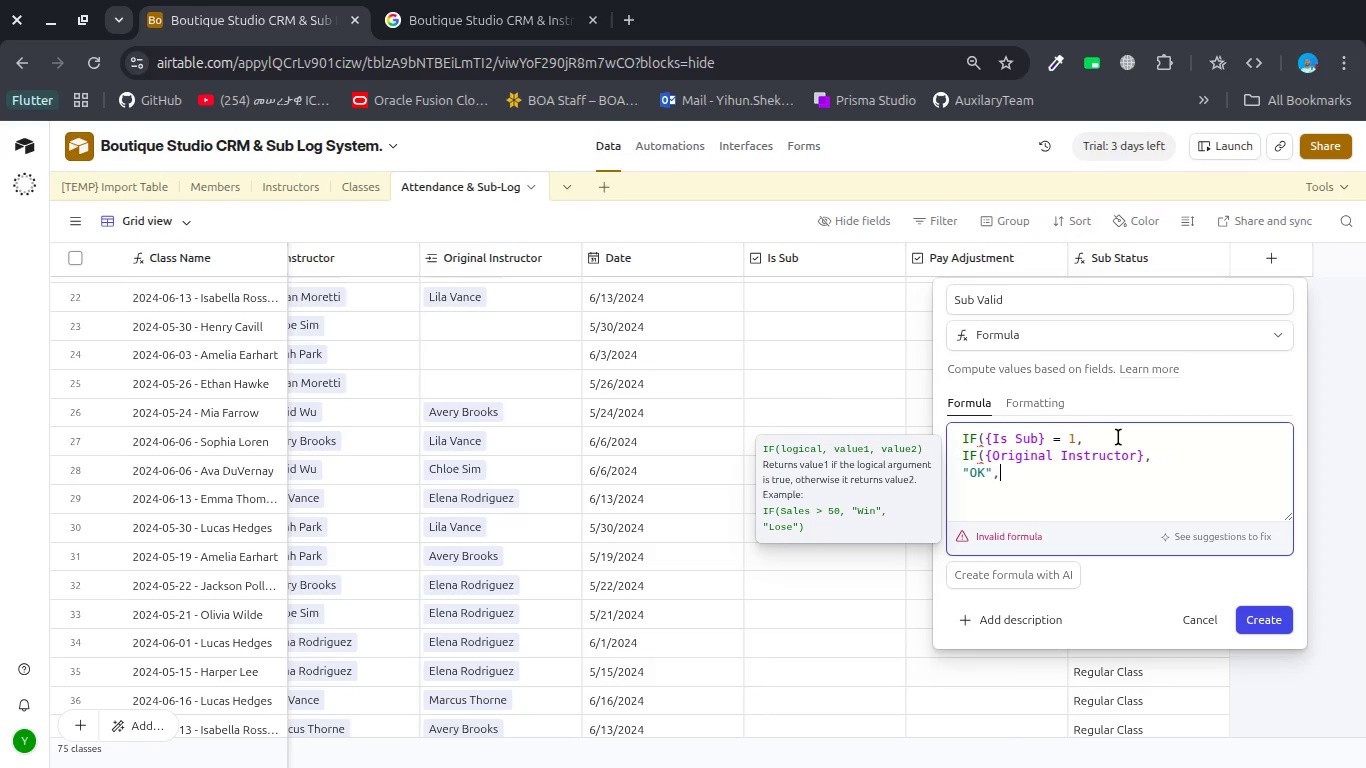 
key(Enter)
 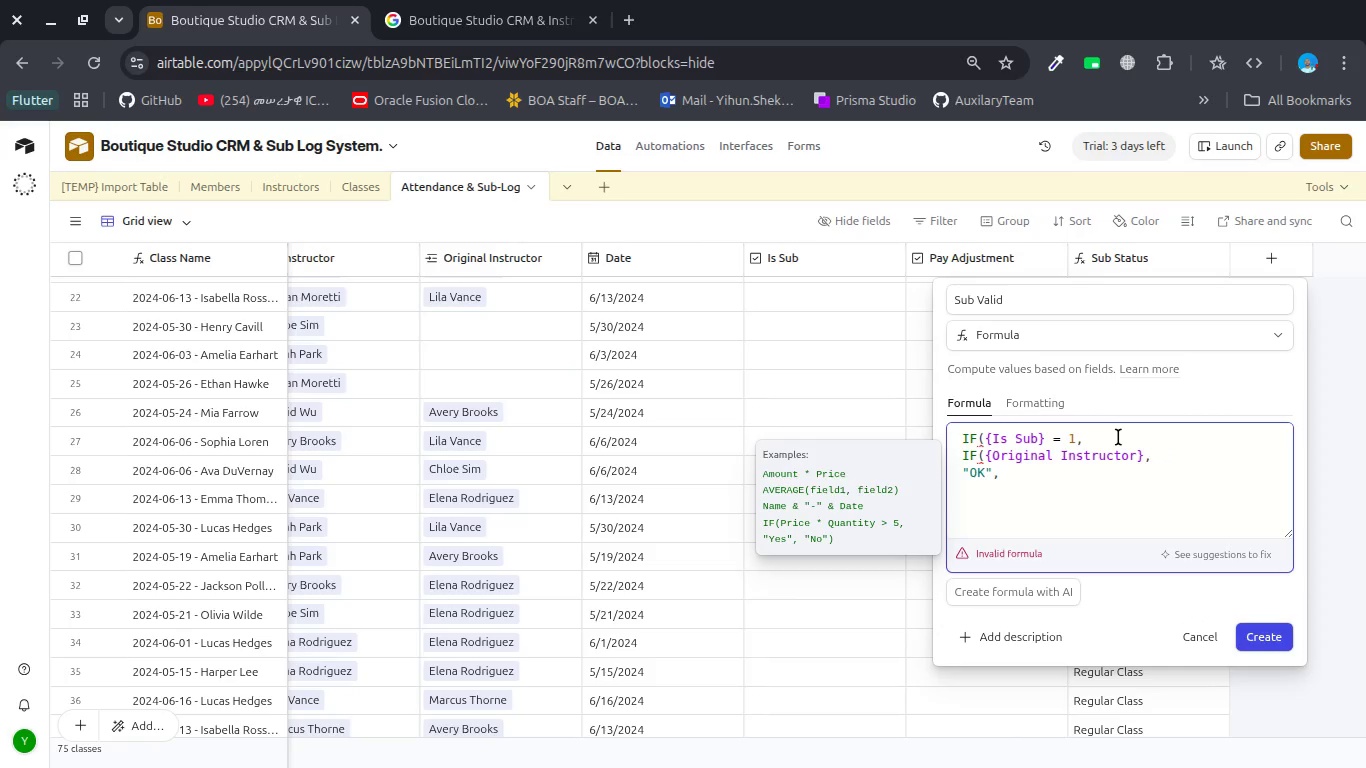 
type("Missing Original Instructor)
 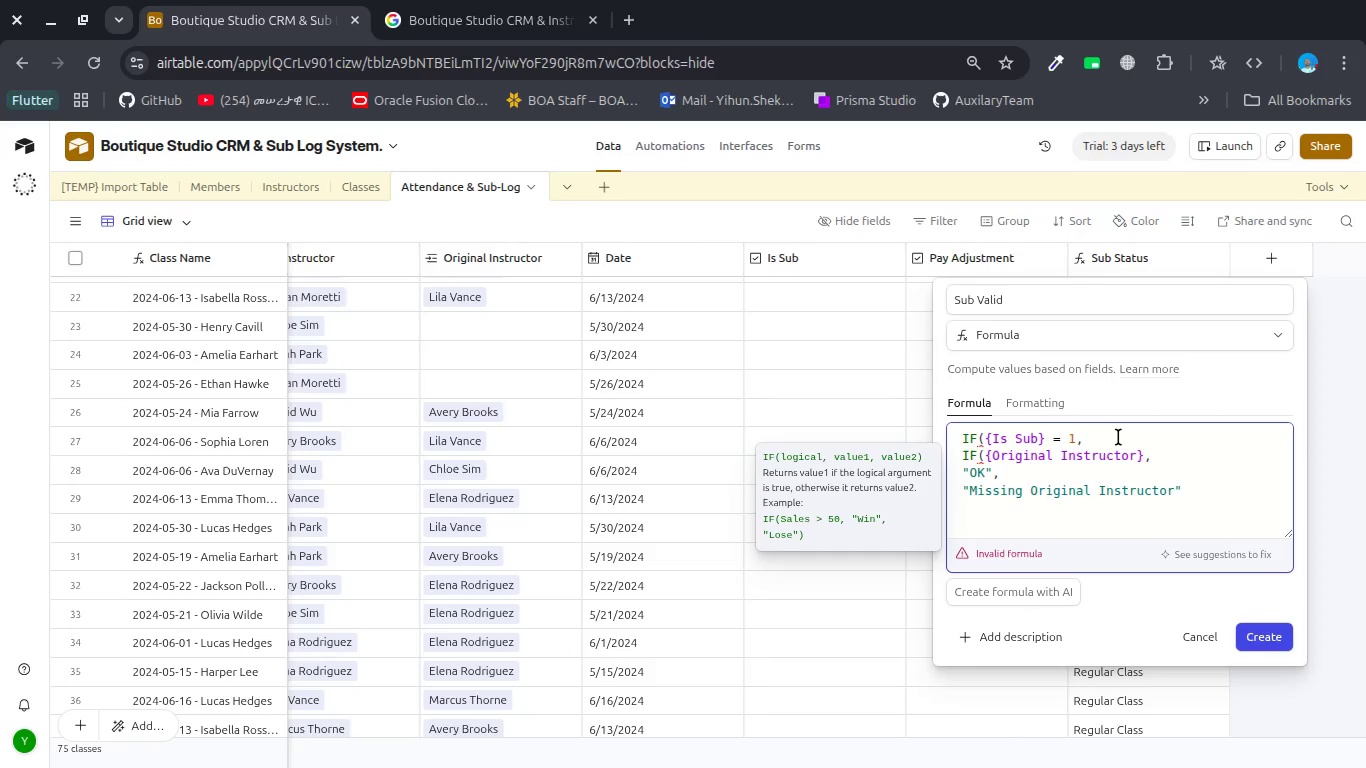 
wait(6.25)
 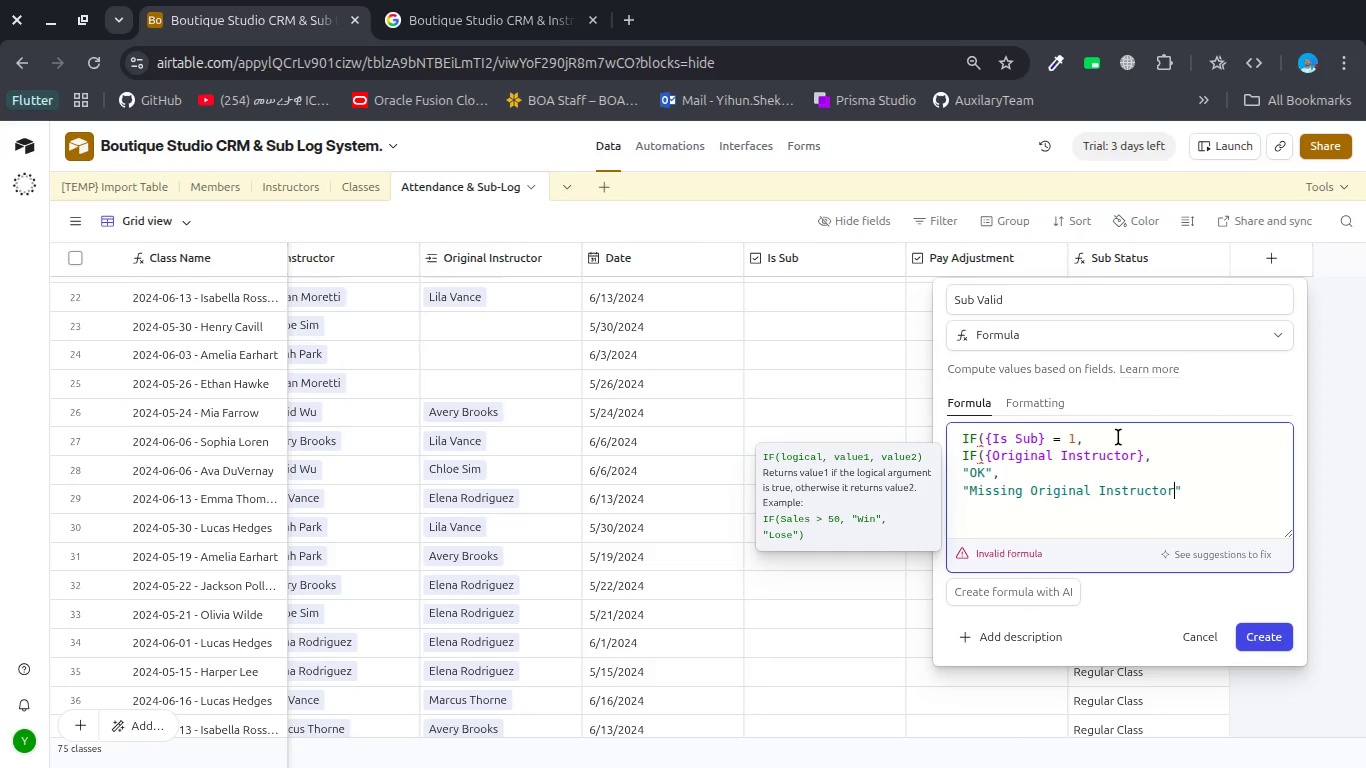 
key(ArrowRight)
 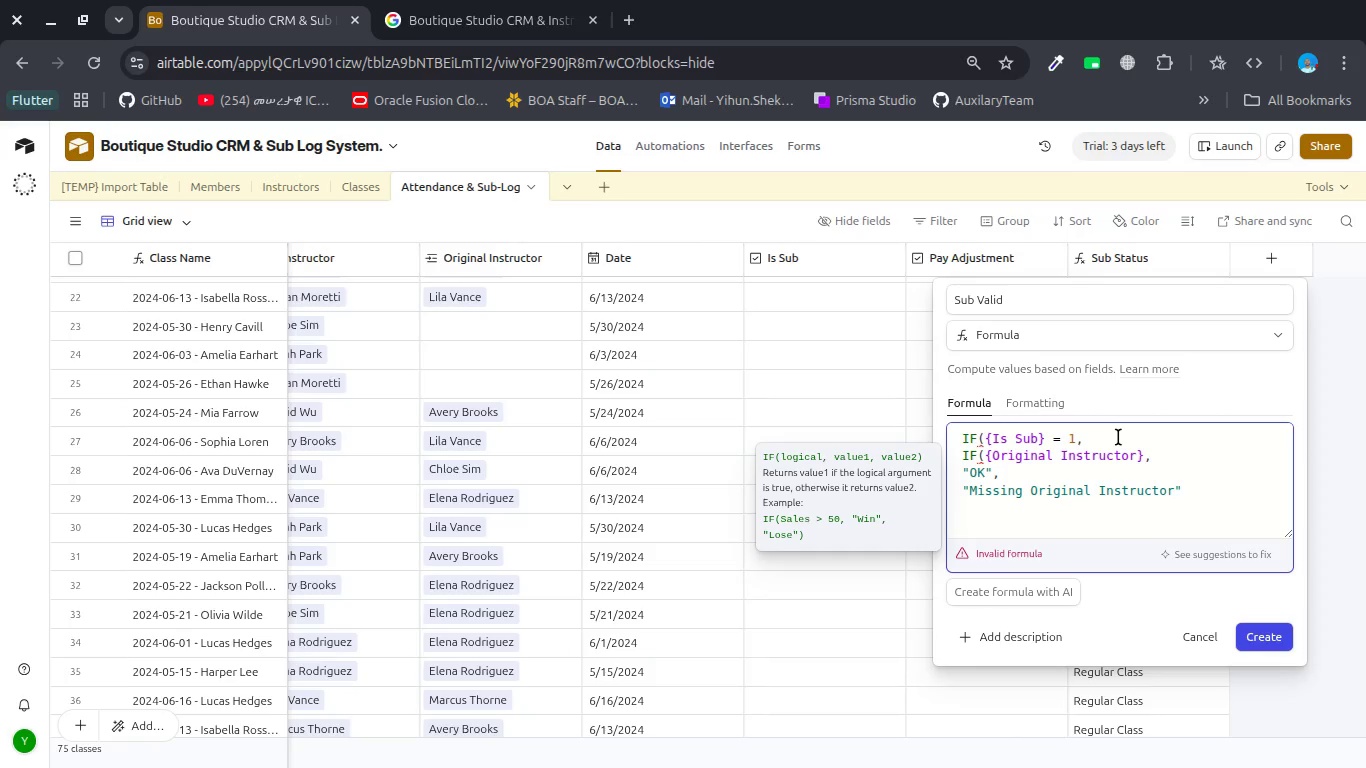 
key(Enter)
 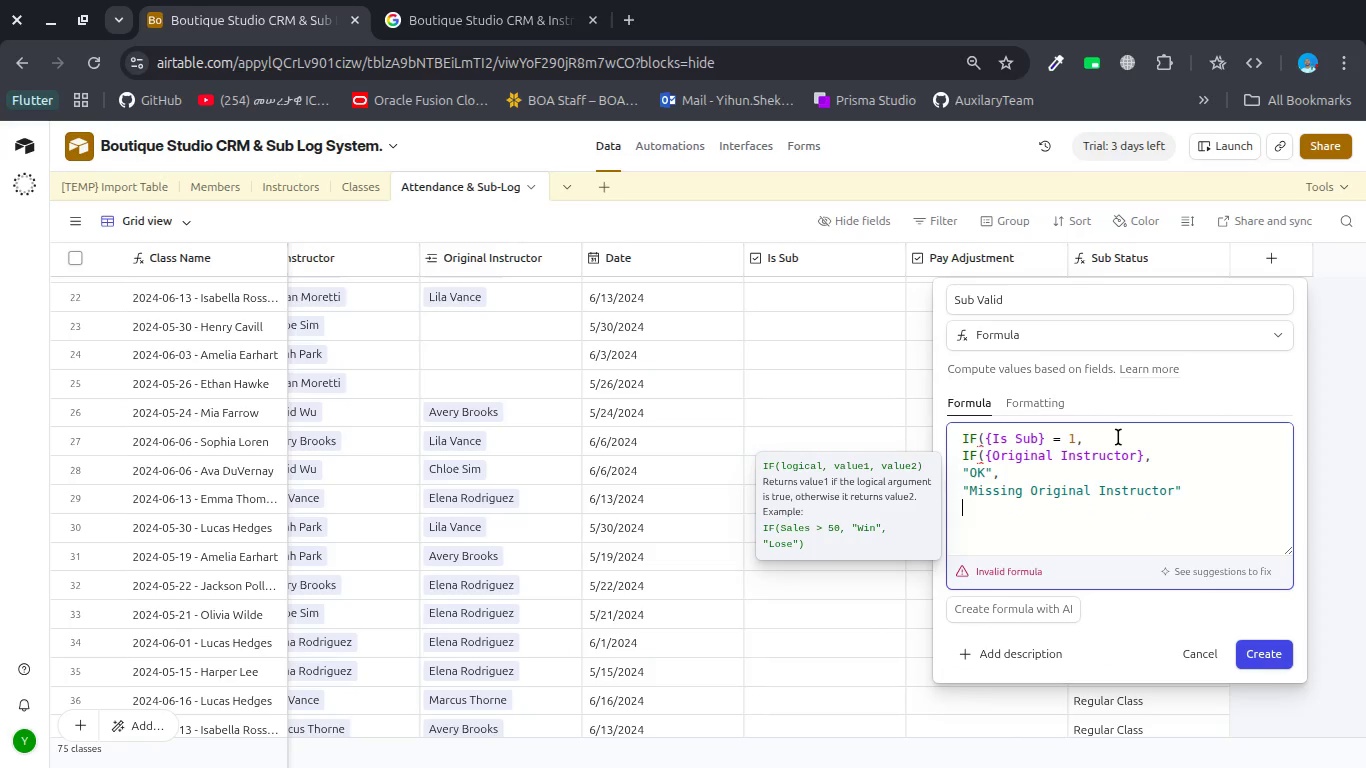 
key(Shift+0)
 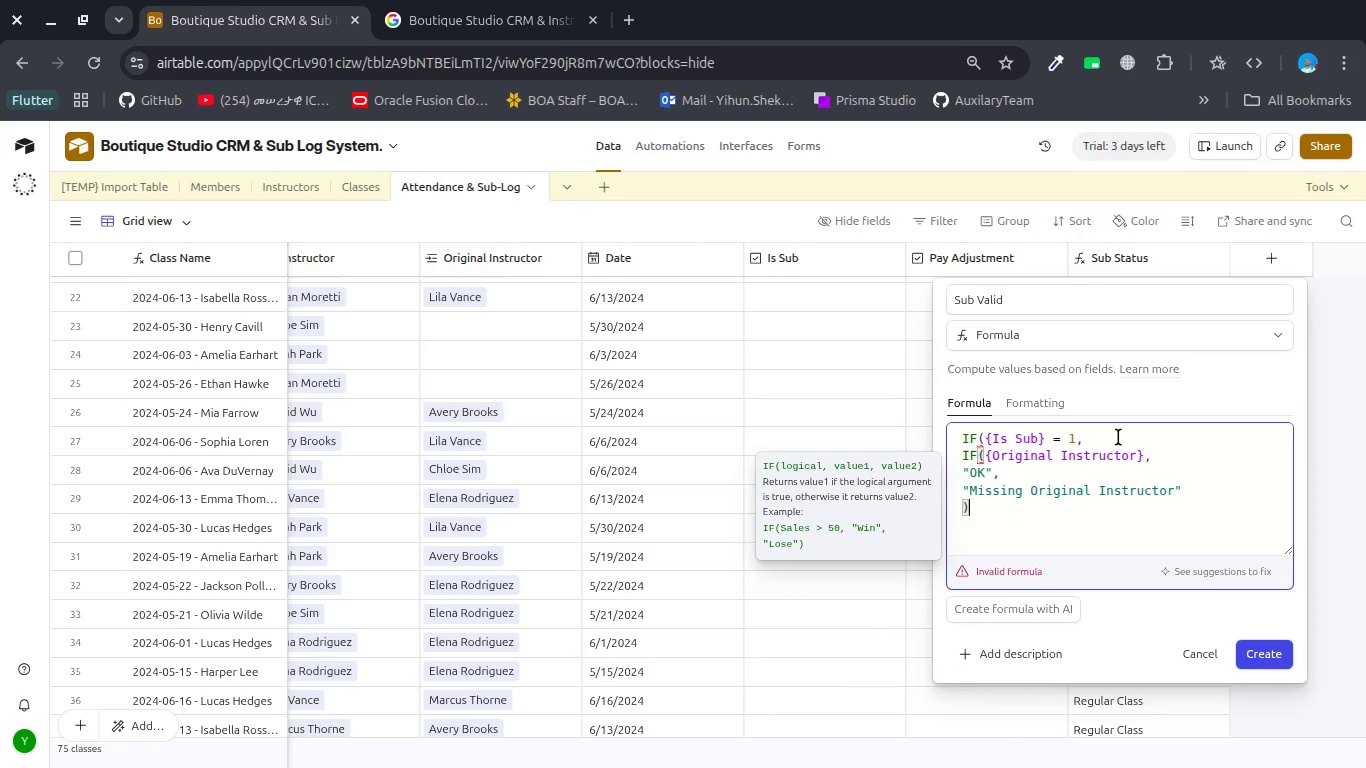 
key(Comma)
 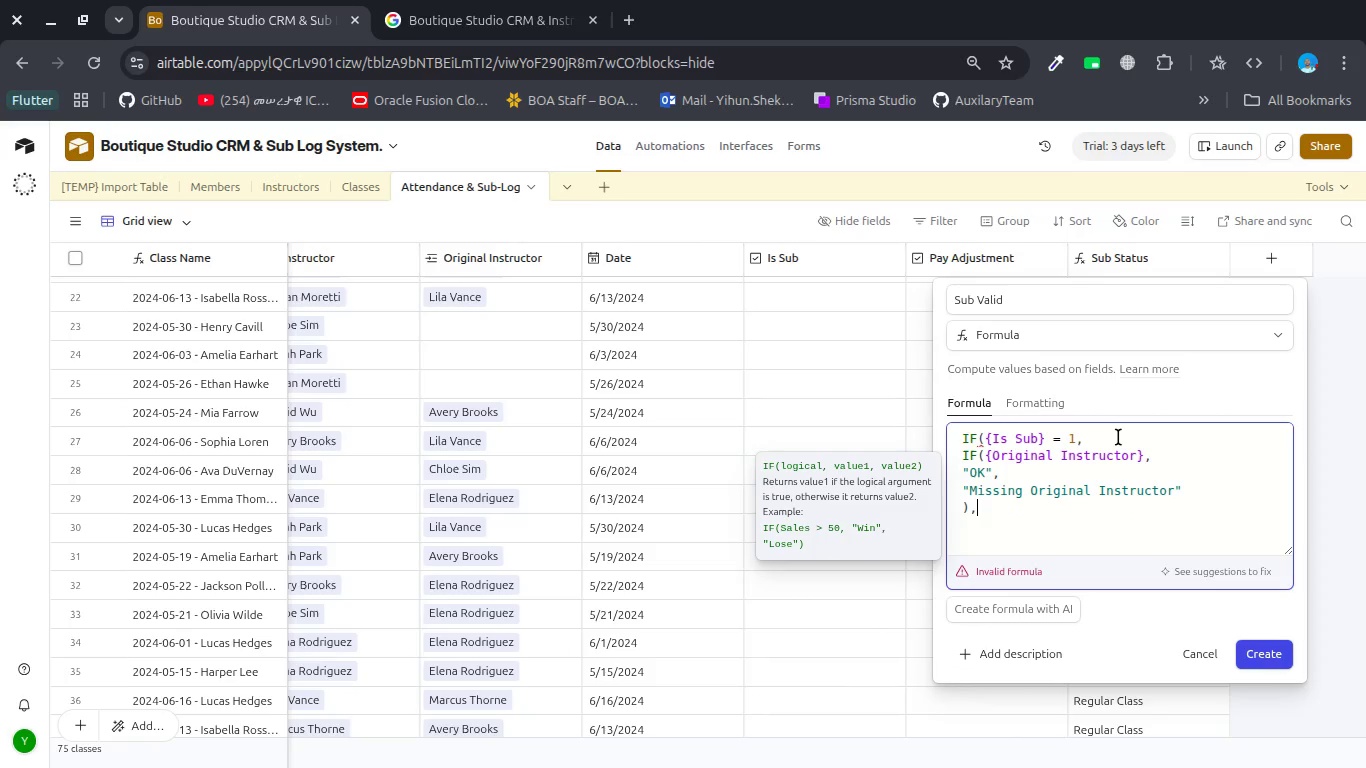 
key(Enter)
 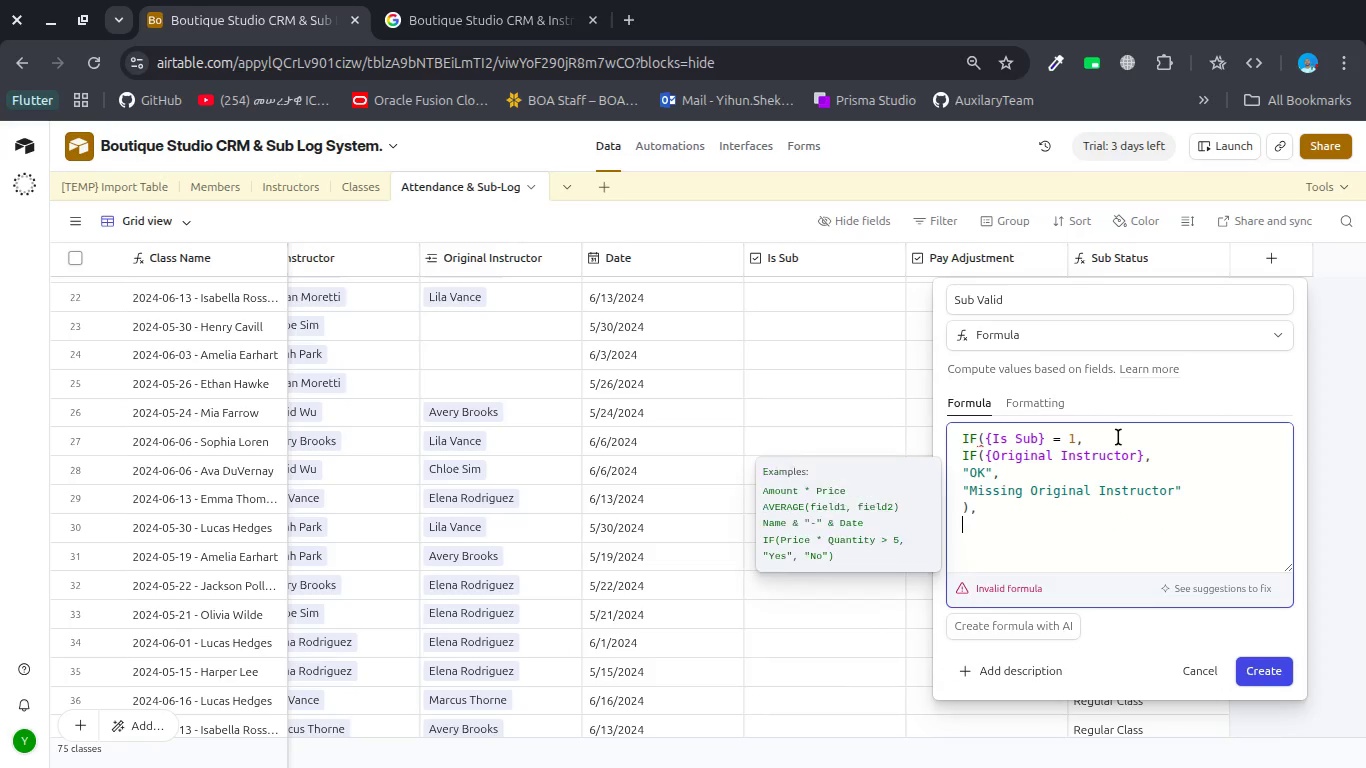 
type("OK)
 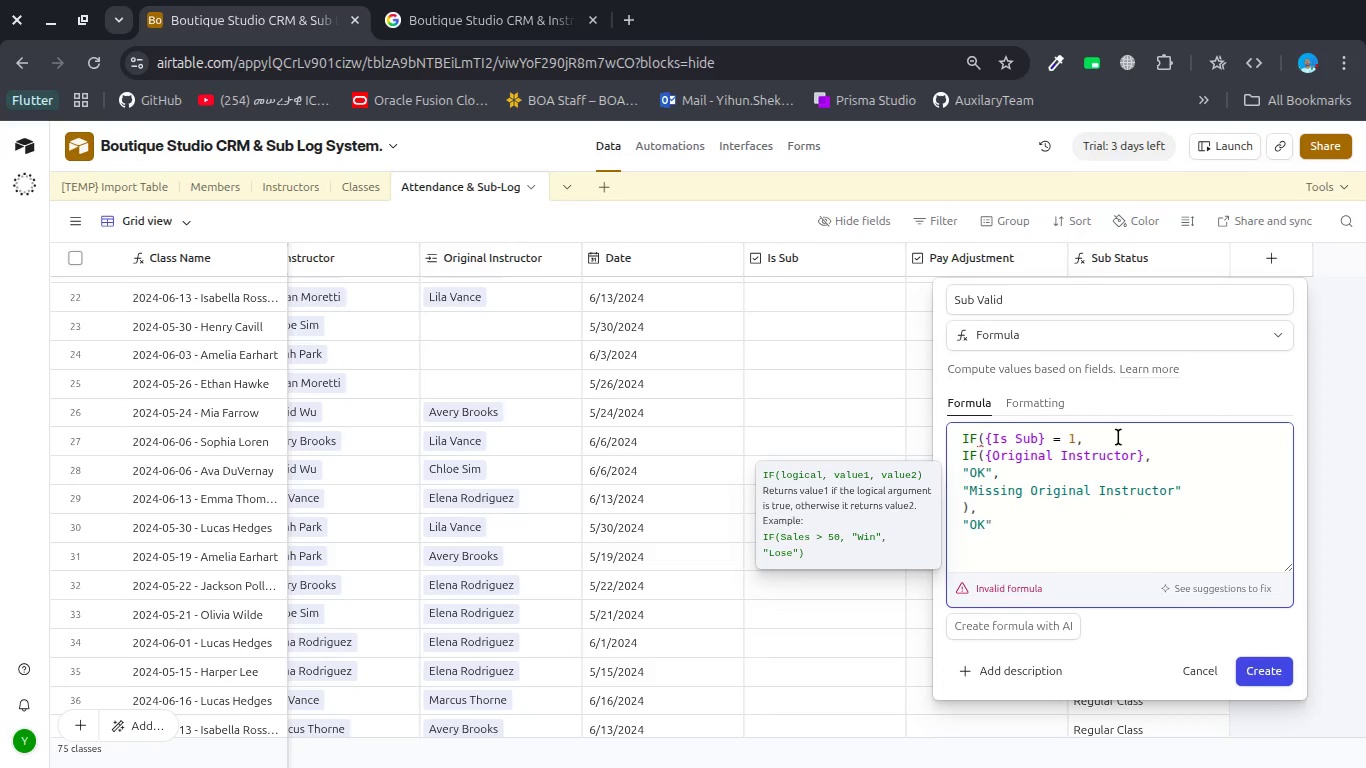 
left_click([1058, 520])
 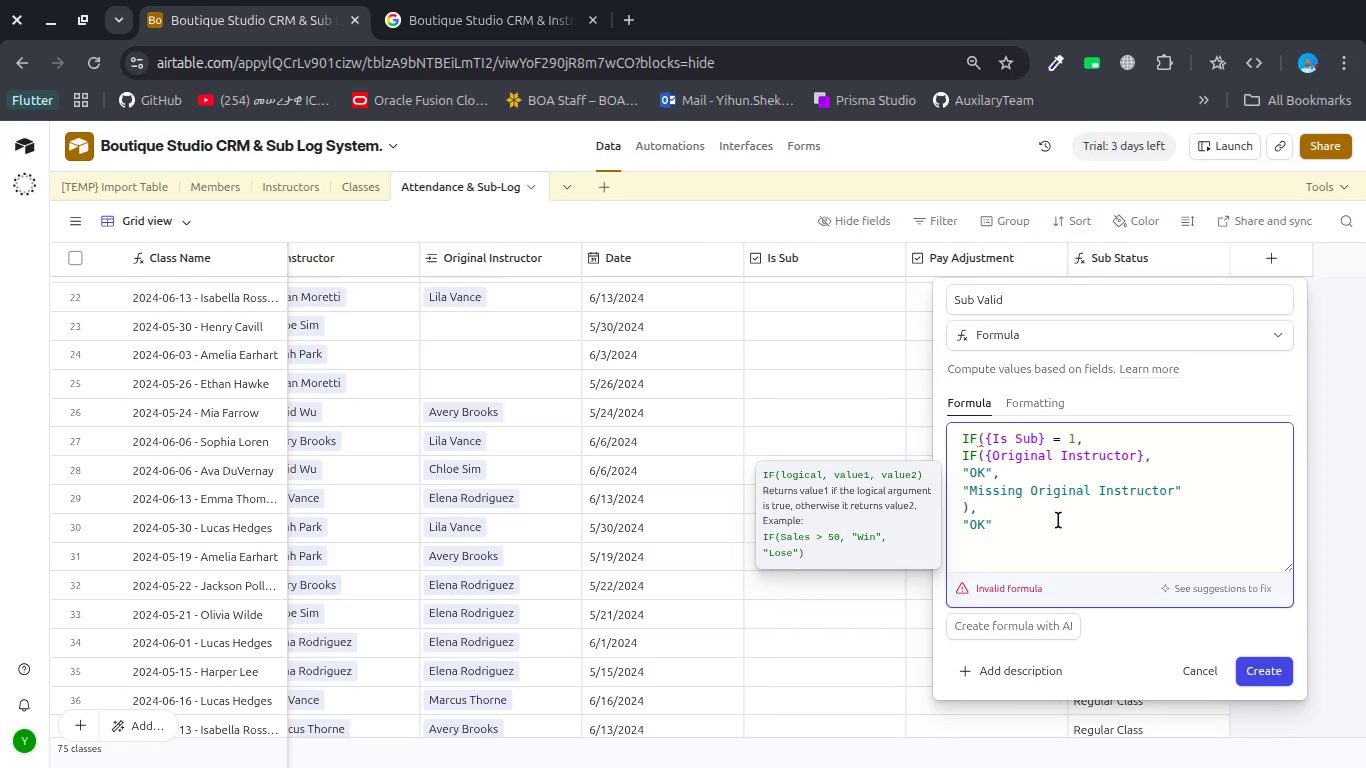 
wait(8.59)
 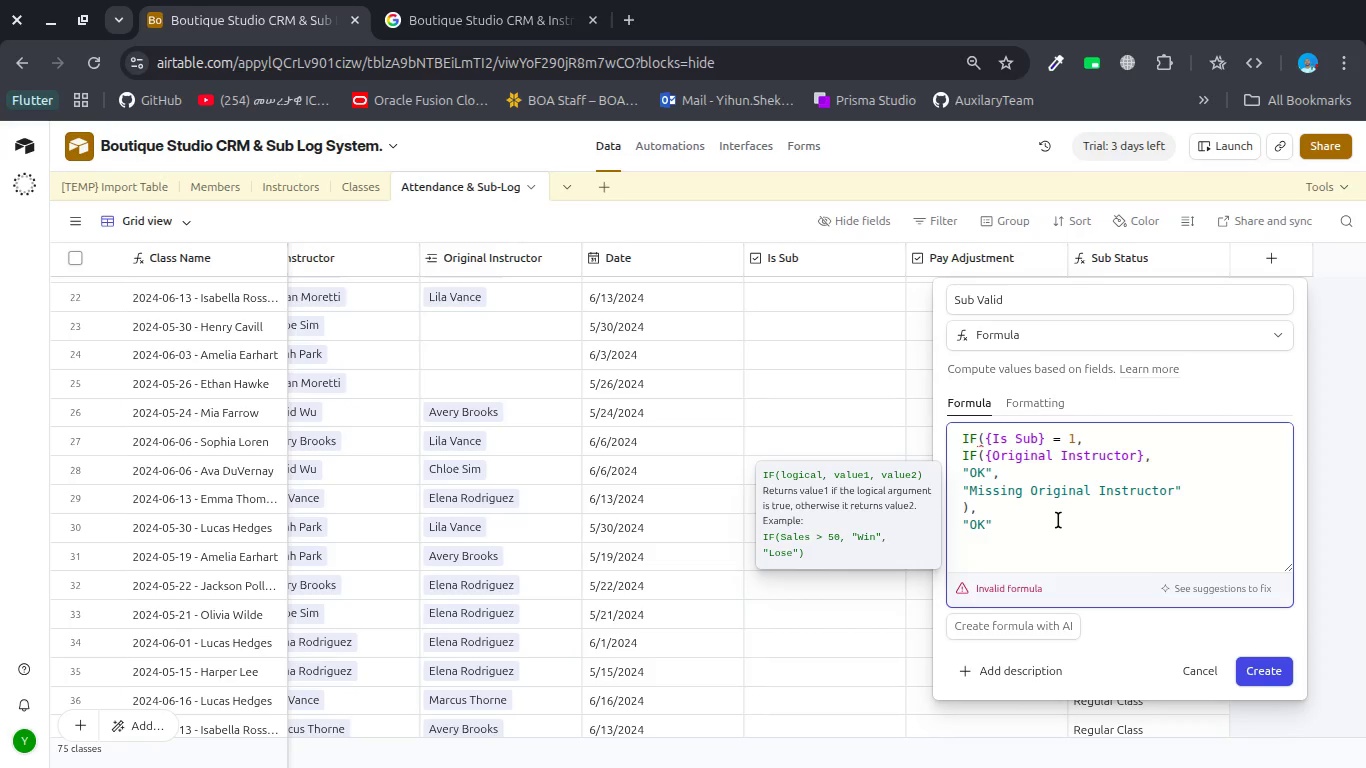 
key(ArrowDown)
 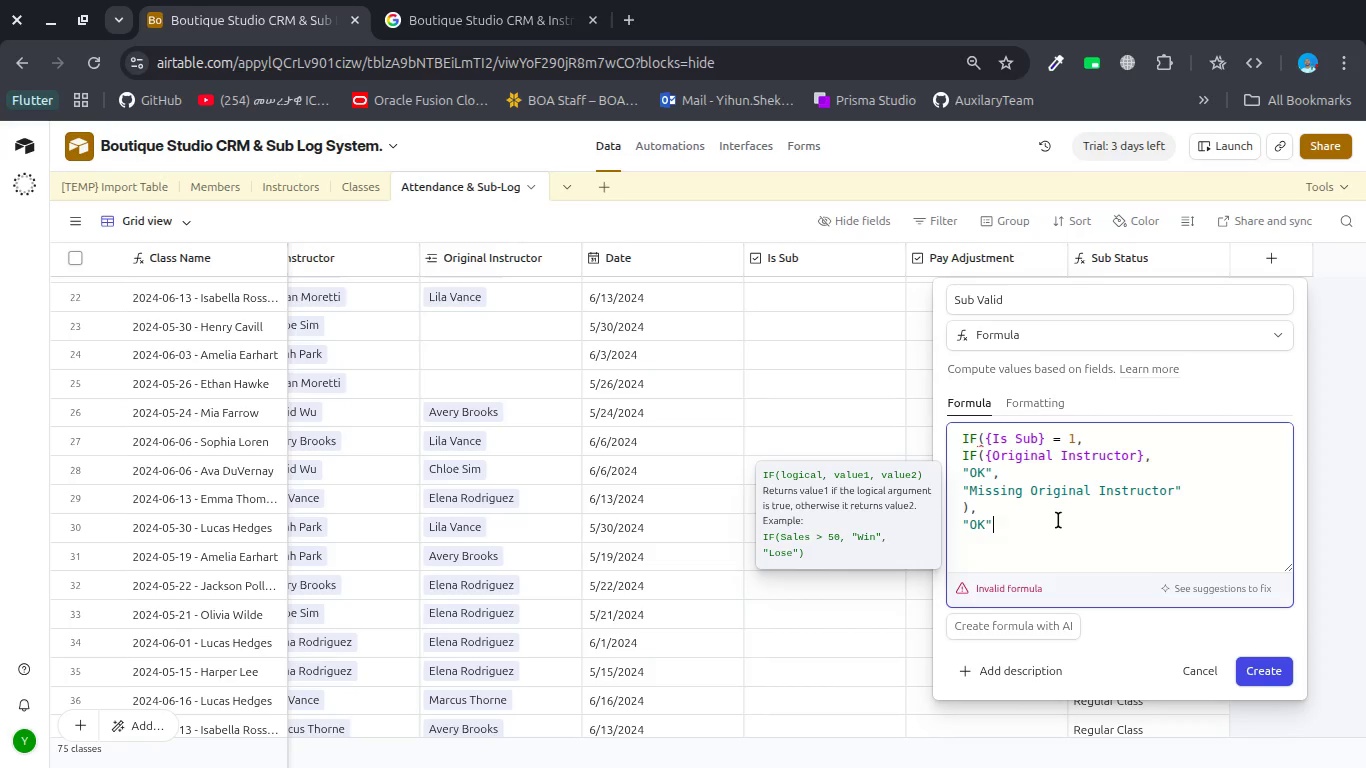 
key(Enter)
 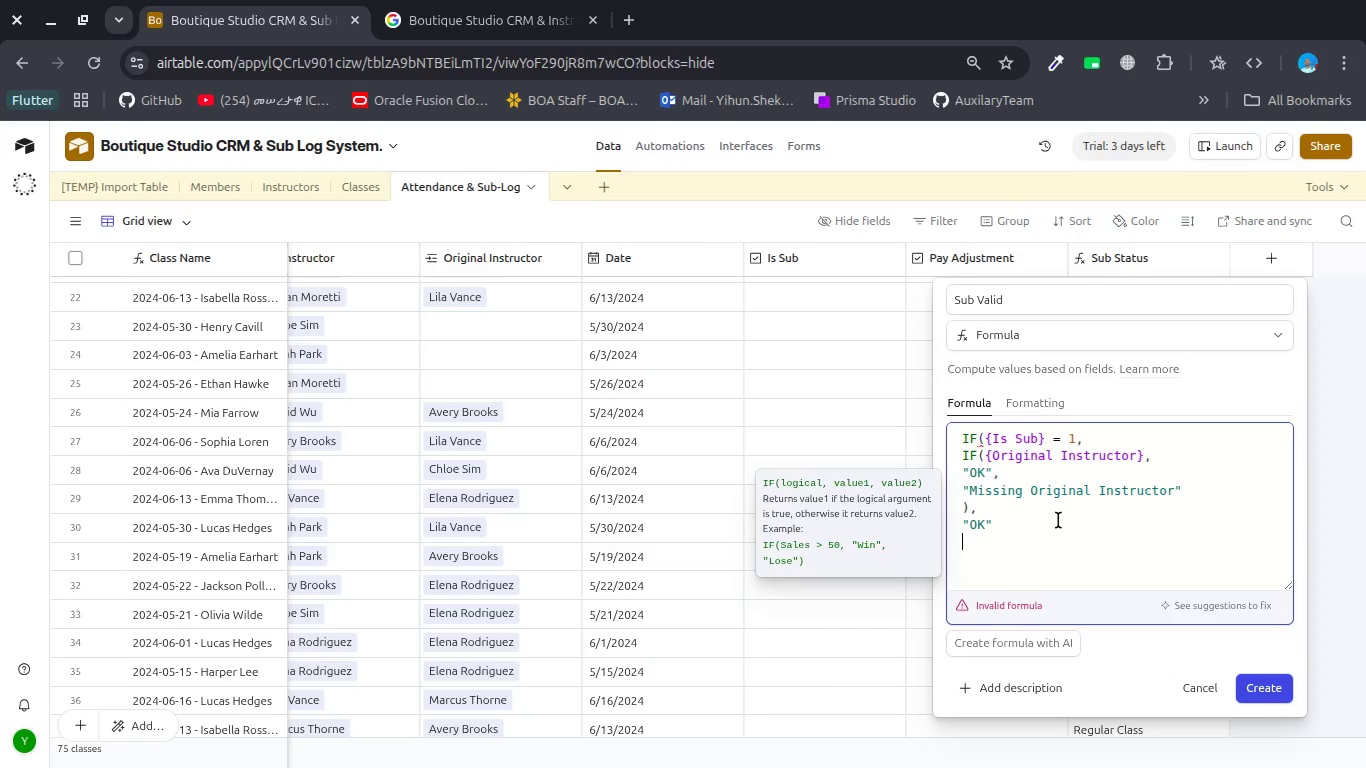 
key(Shift+0)
 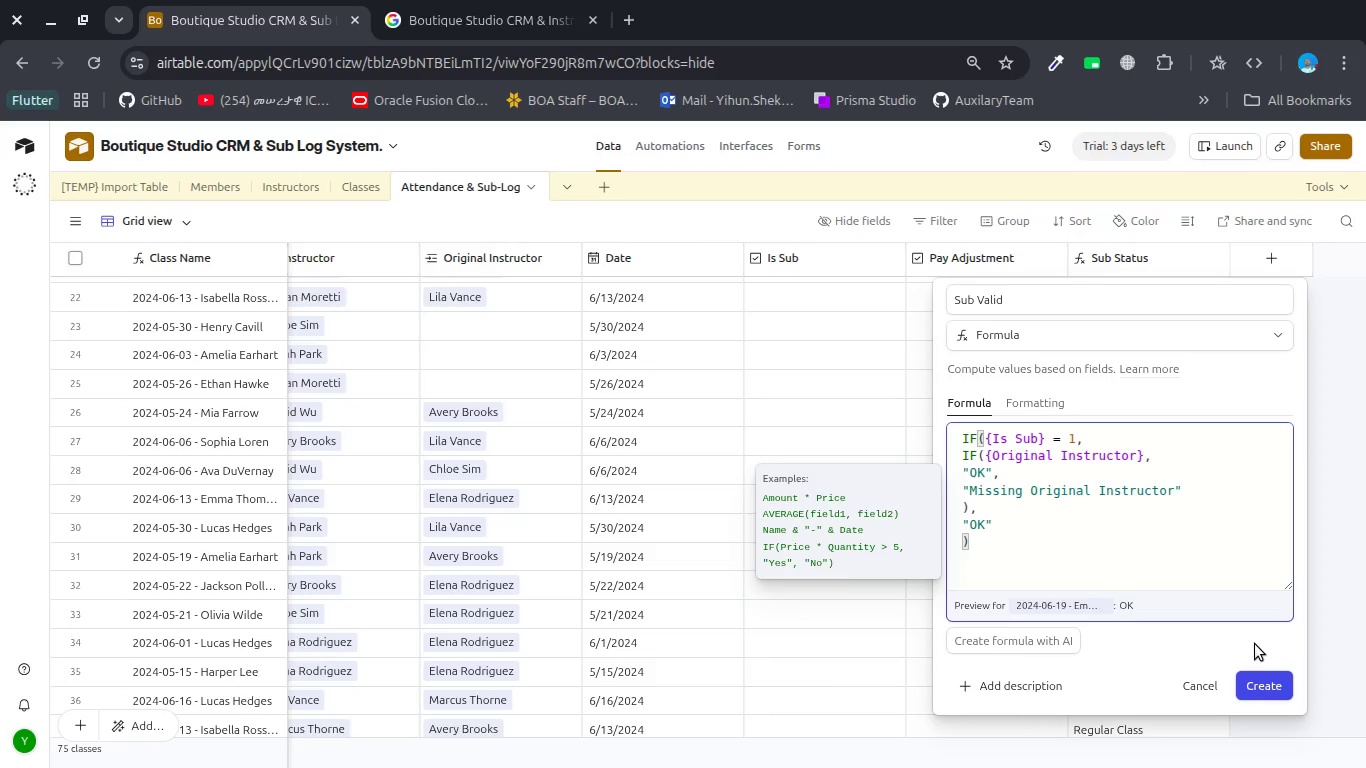 
left_click([1261, 677])
 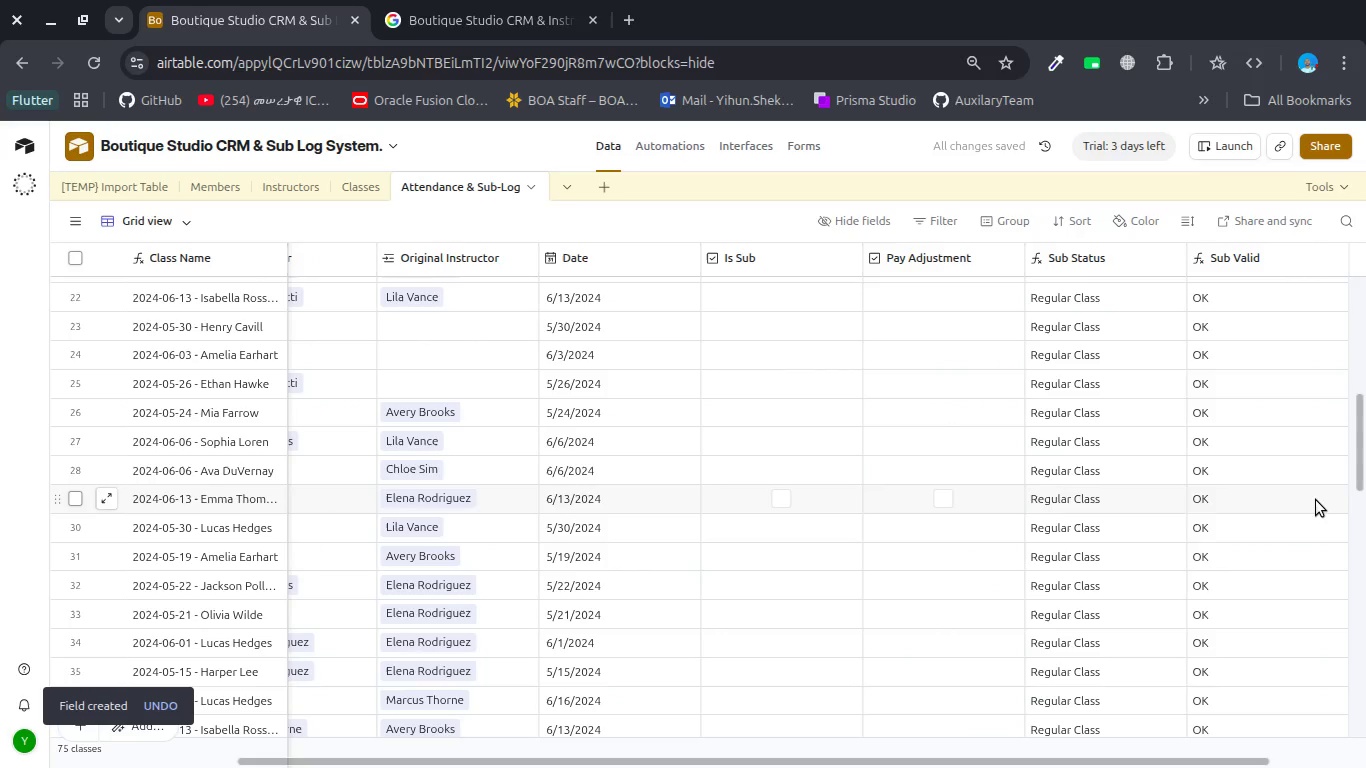 
scroll: coordinate [1316, 499], scroll_direction: down, amount: 12.0
 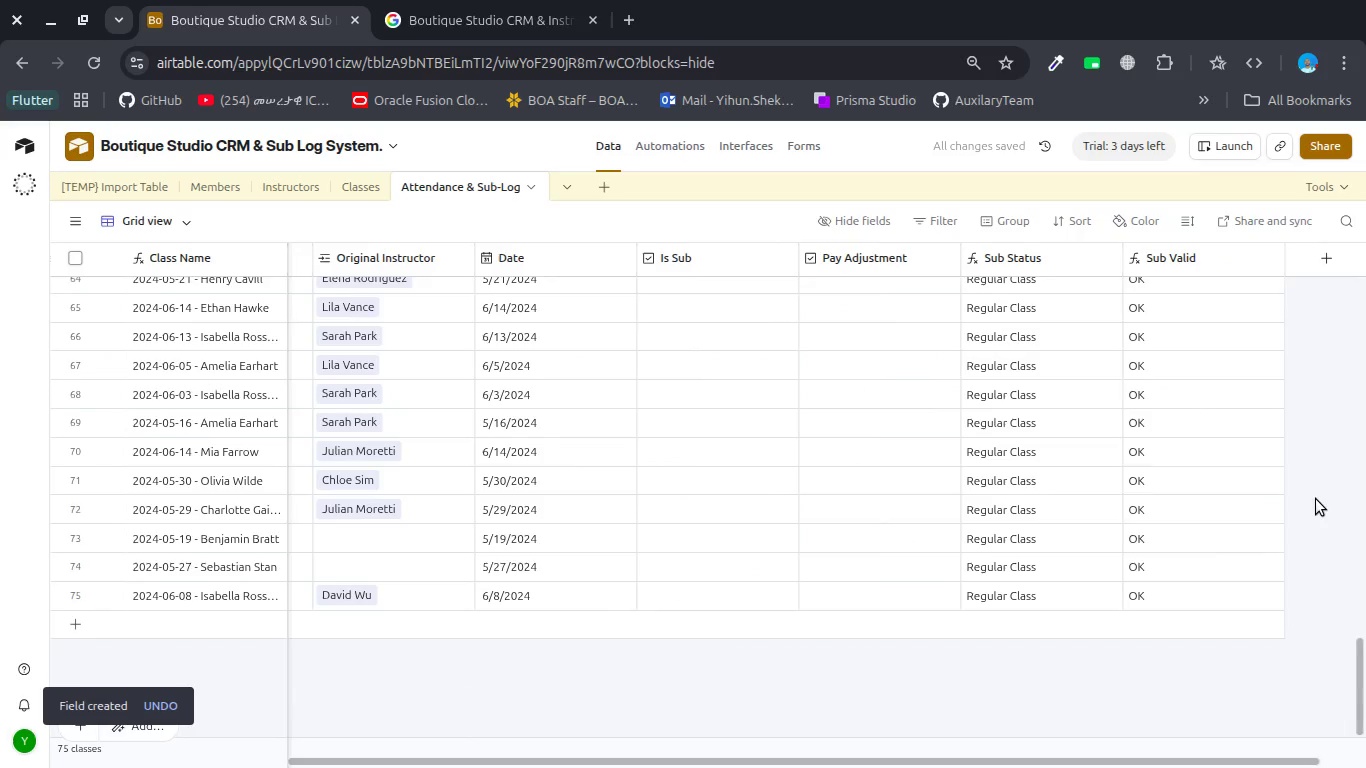 
scroll: coordinate [1316, 499], scroll_direction: up, amount: 25.0
 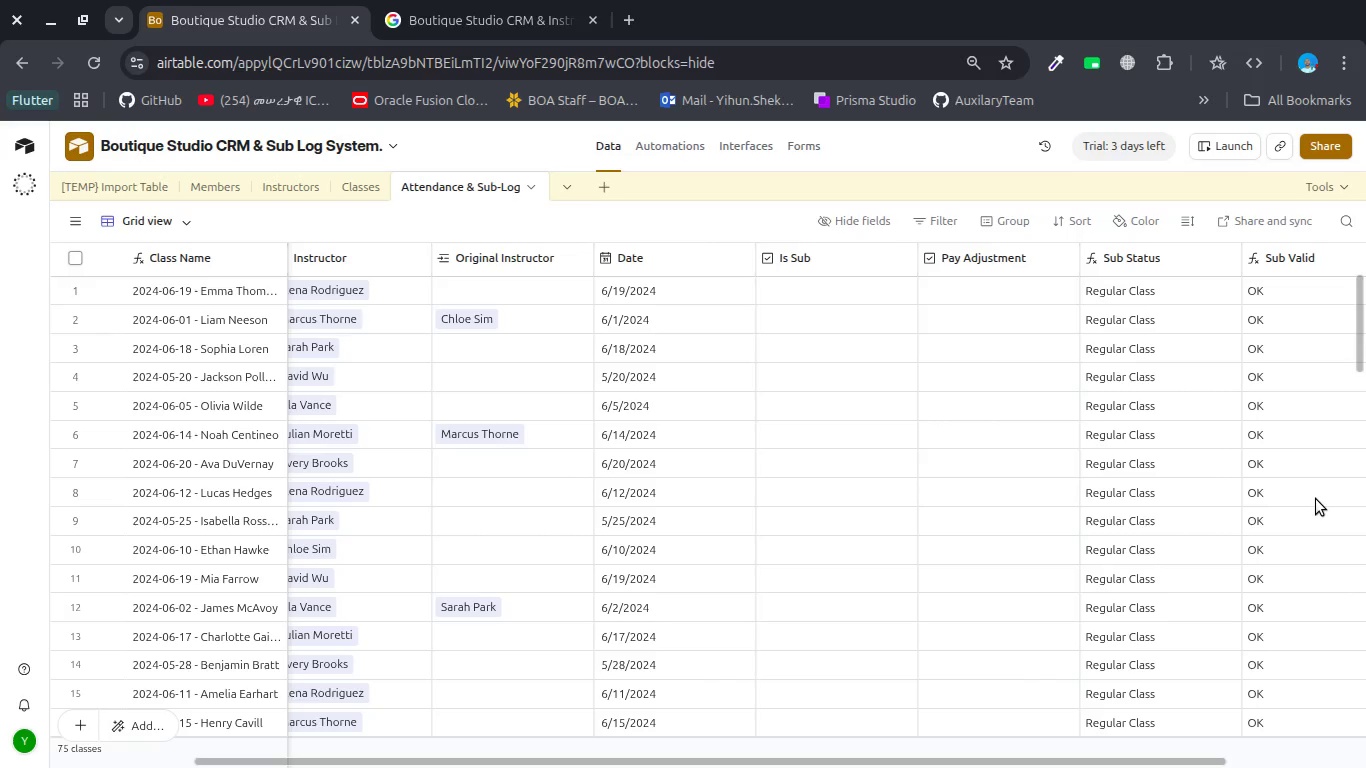 
wait(54.58)
 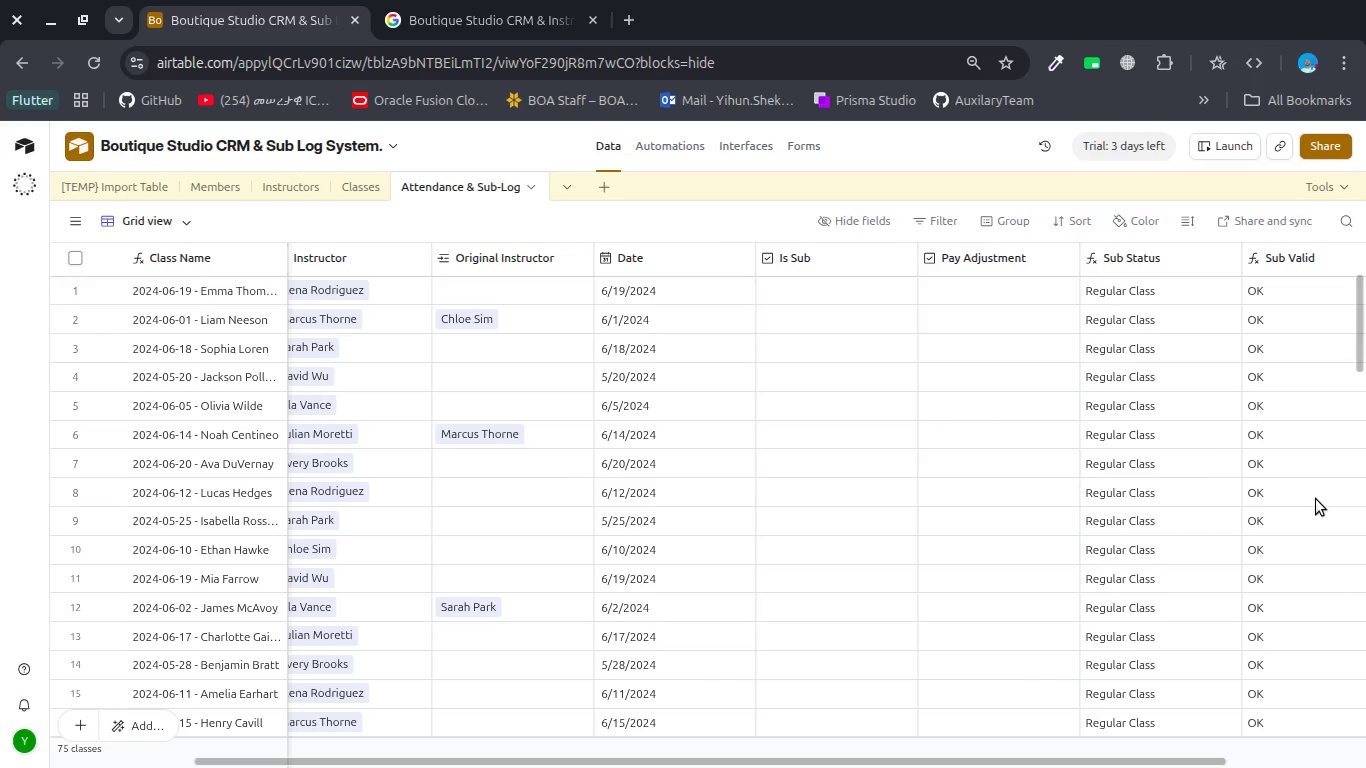 
scroll: coordinate [668, 458], scroll_direction: up, amount: 1.0
 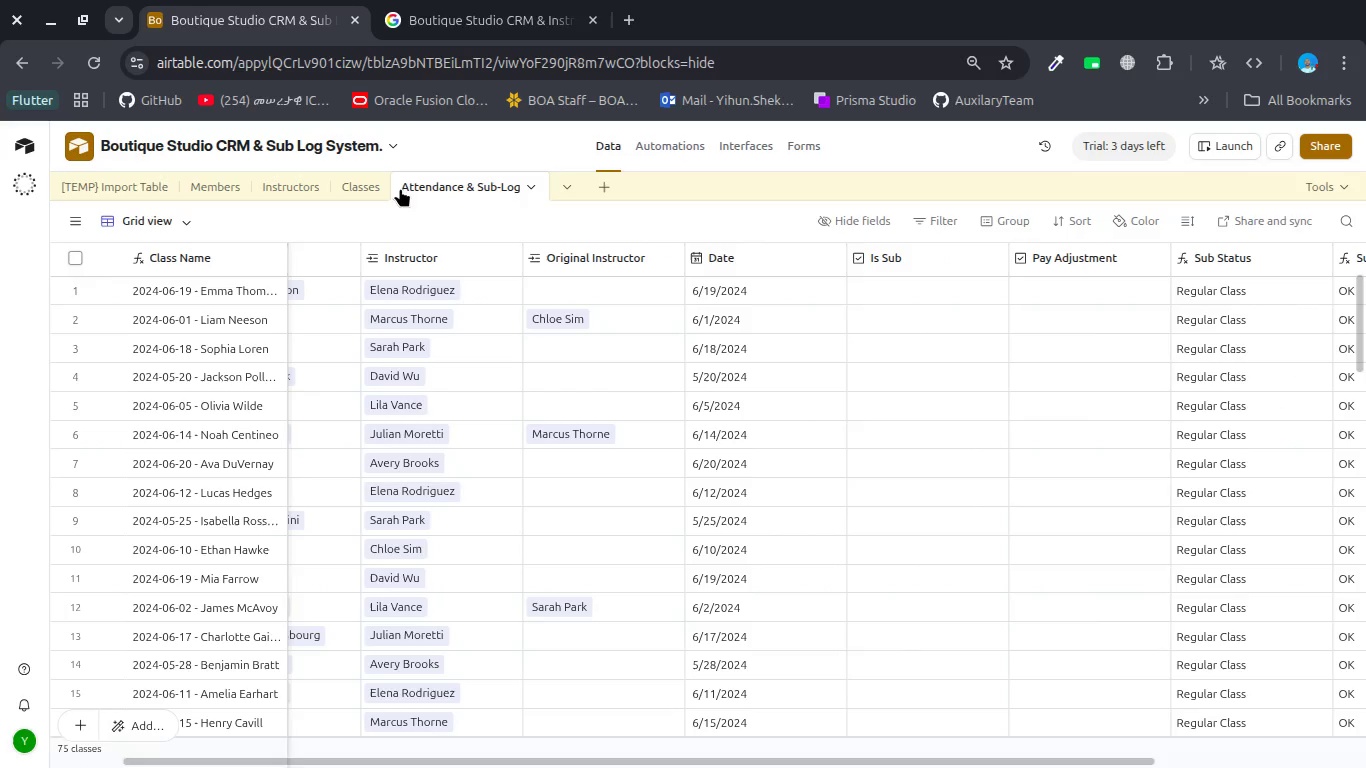 
left_click([135, 192])
 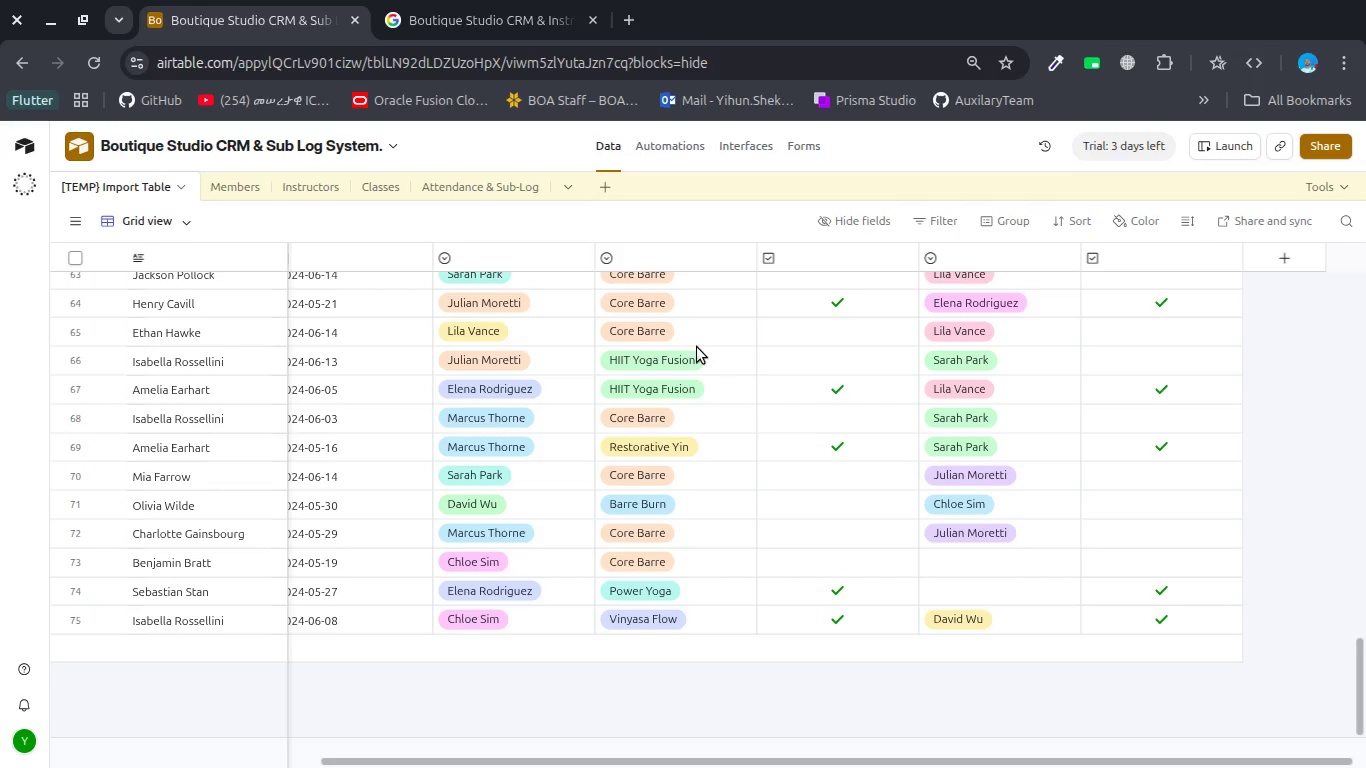 
scroll: coordinate [797, 437], scroll_direction: up, amount: 26.0
 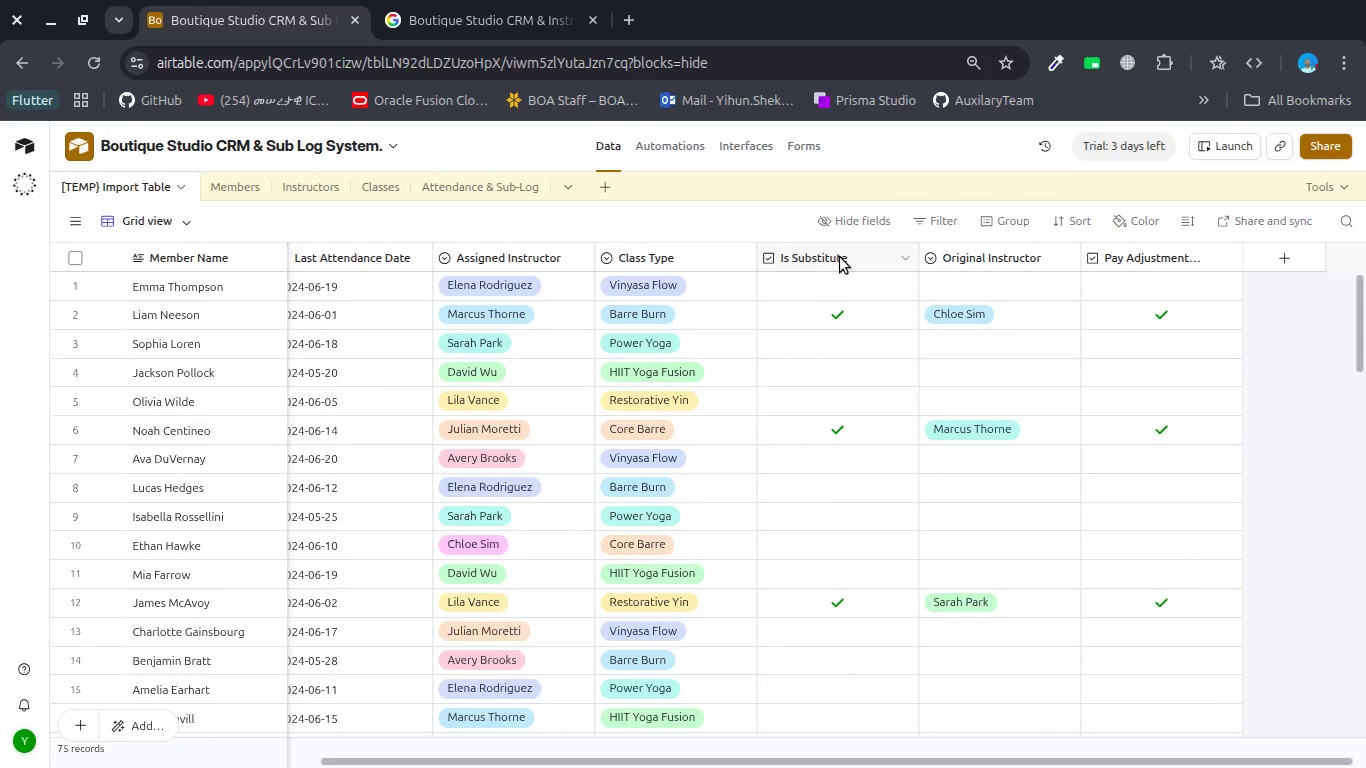 
left_click([846, 253])
 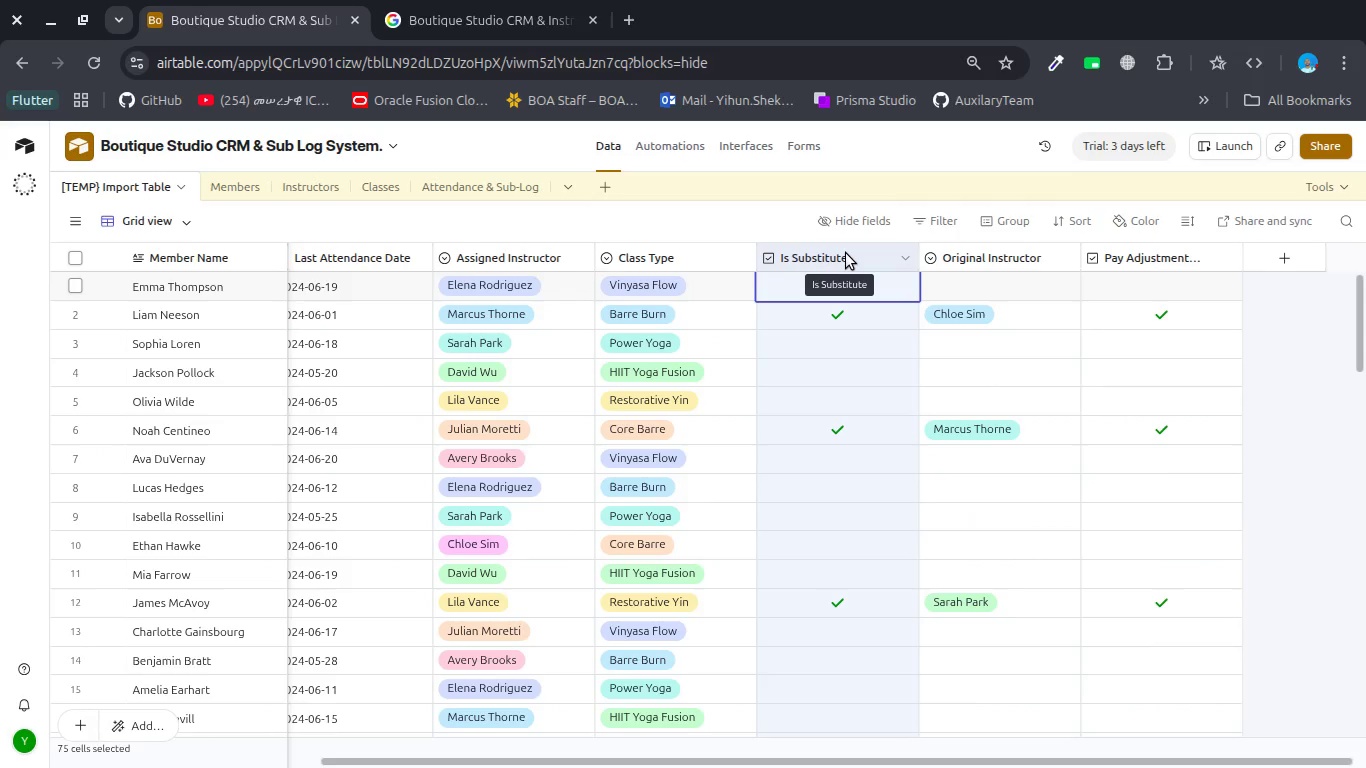 
key(Control+C)
 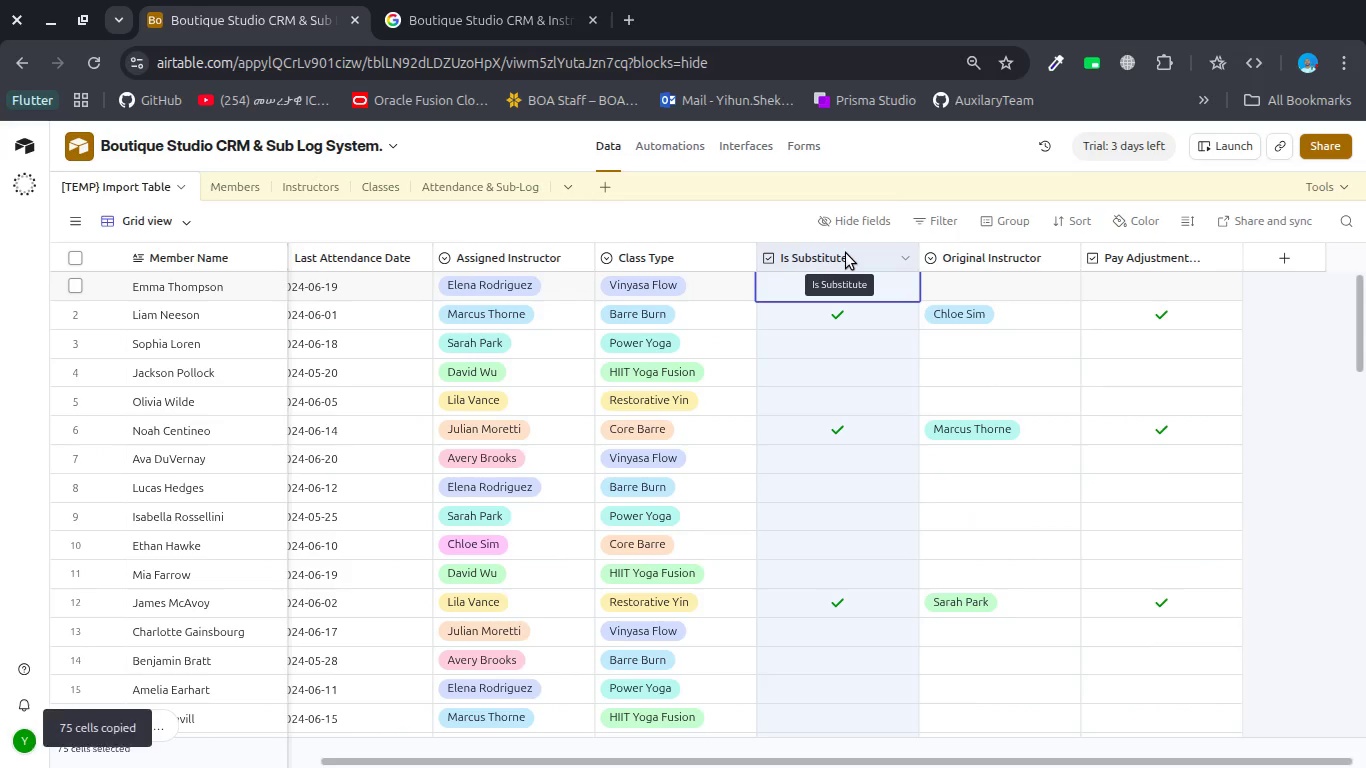 
key(Control+C)
 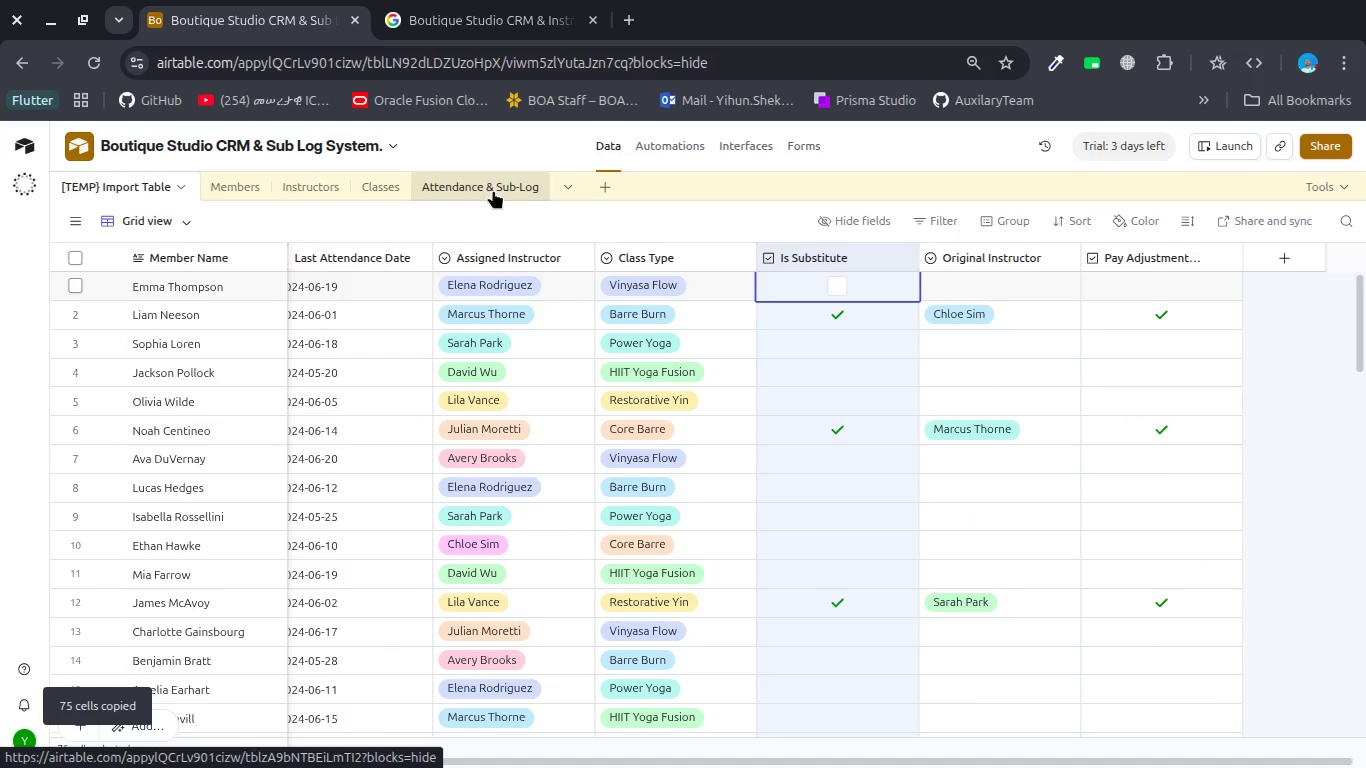 
left_click([488, 191])
 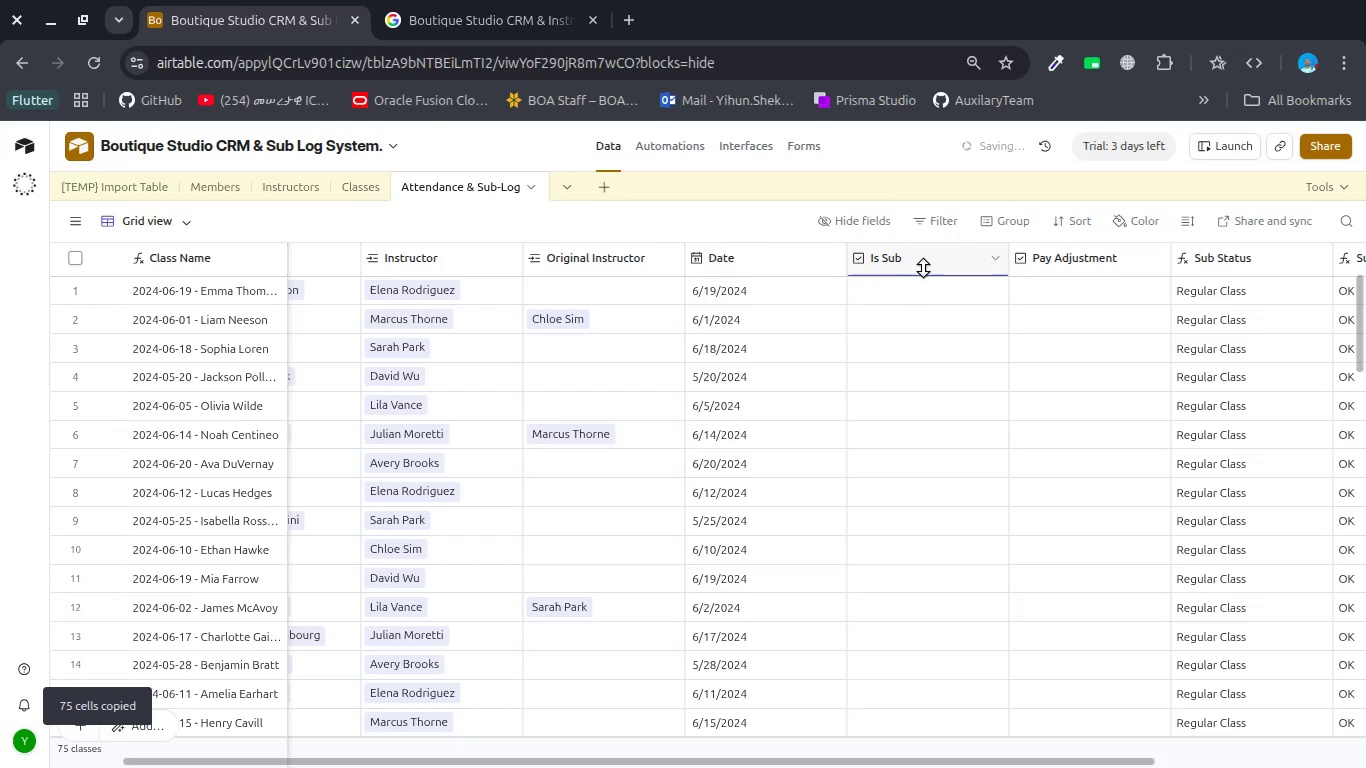 
left_click([929, 262])
 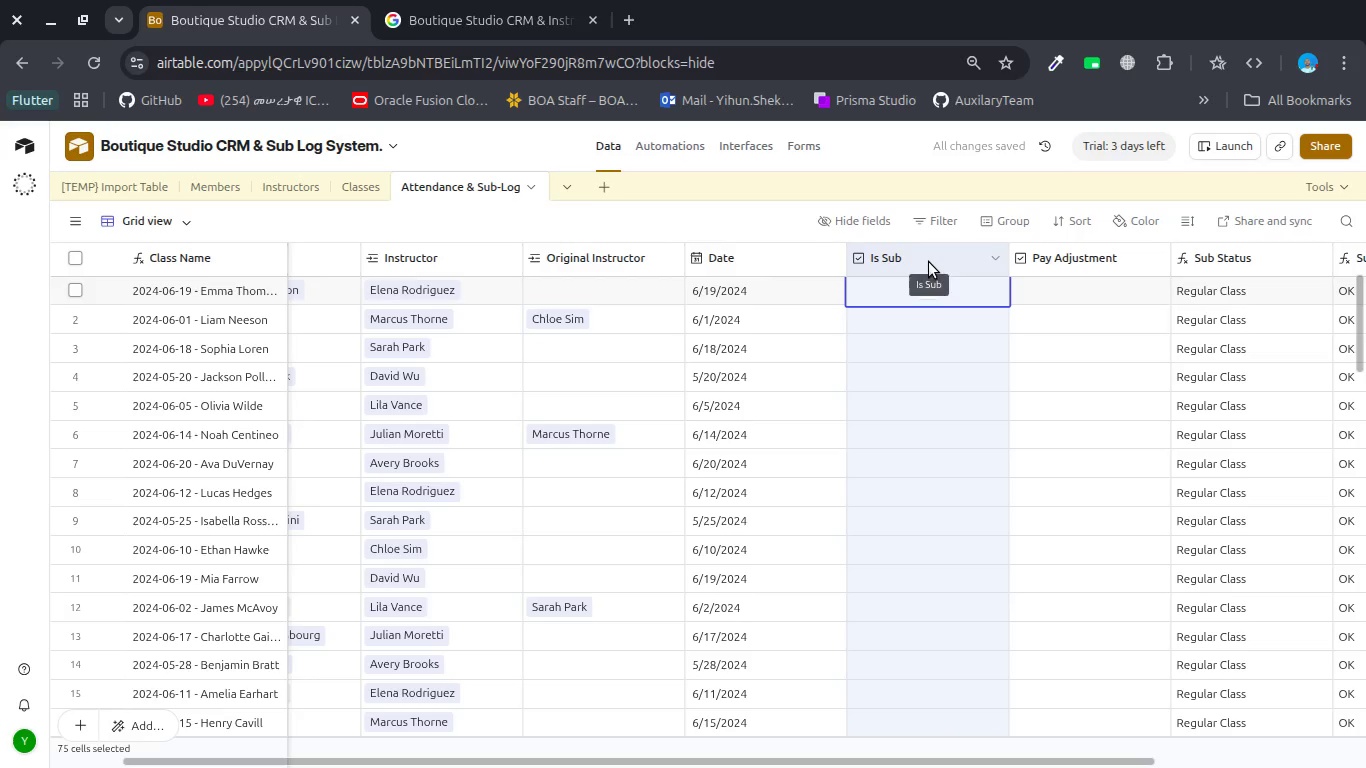 
key(Control+V)
 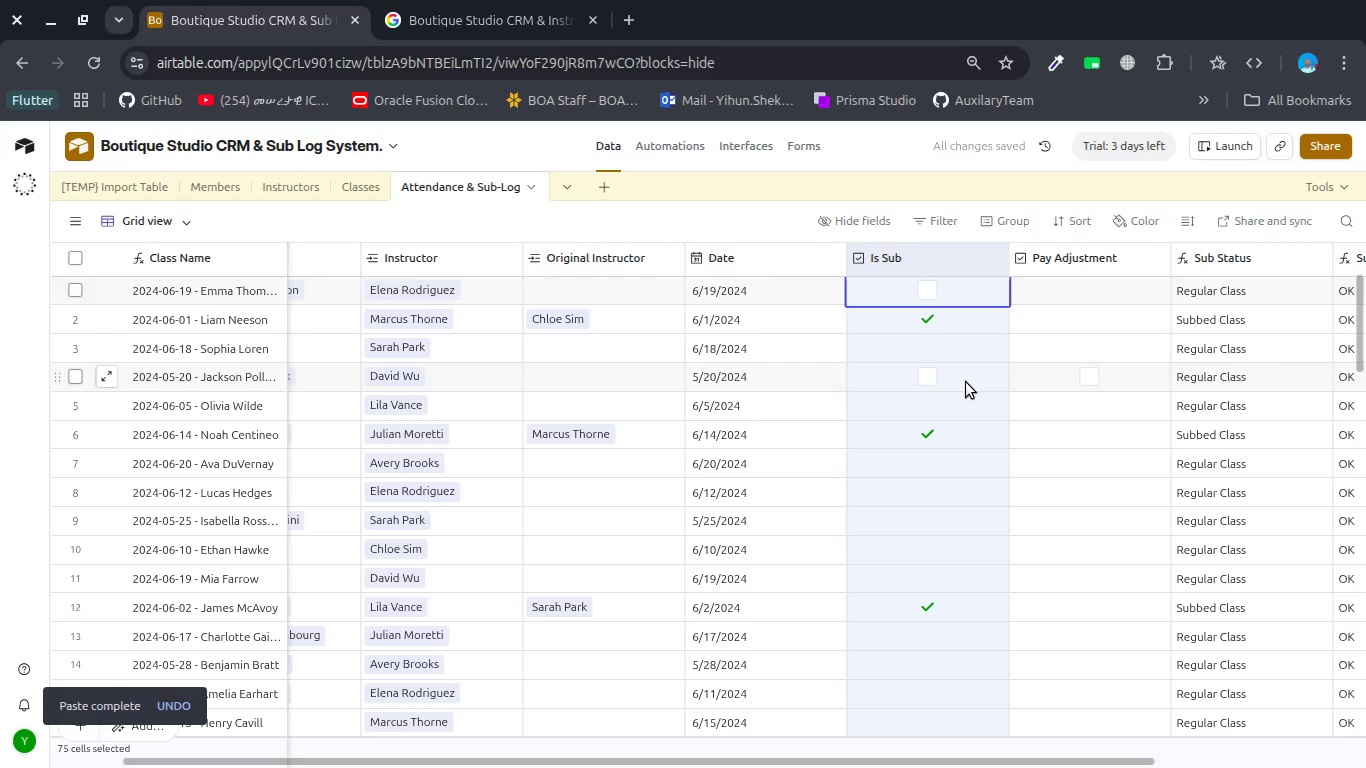 
scroll: coordinate [966, 382], scroll_direction: down, amount: 9.0
 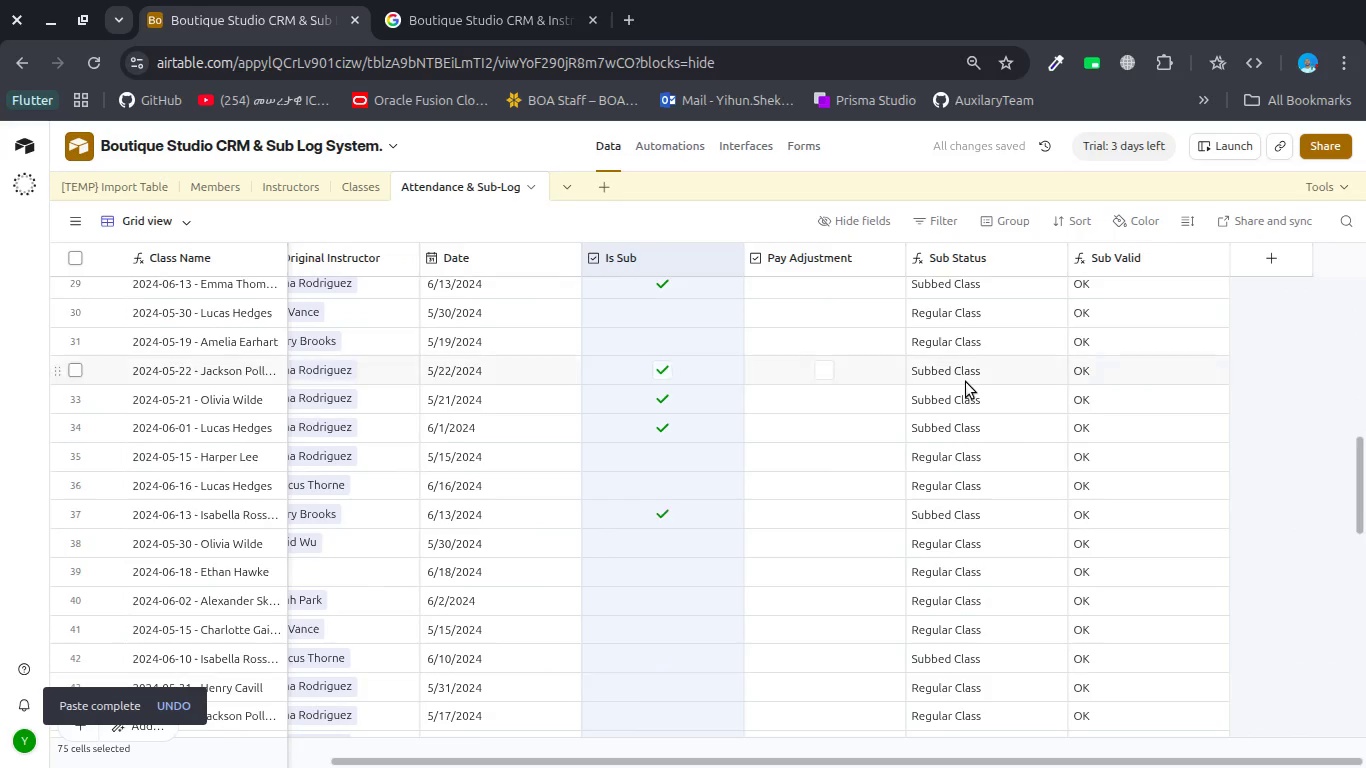 
scroll: coordinate [897, 402], scroll_direction: up, amount: 5.0
 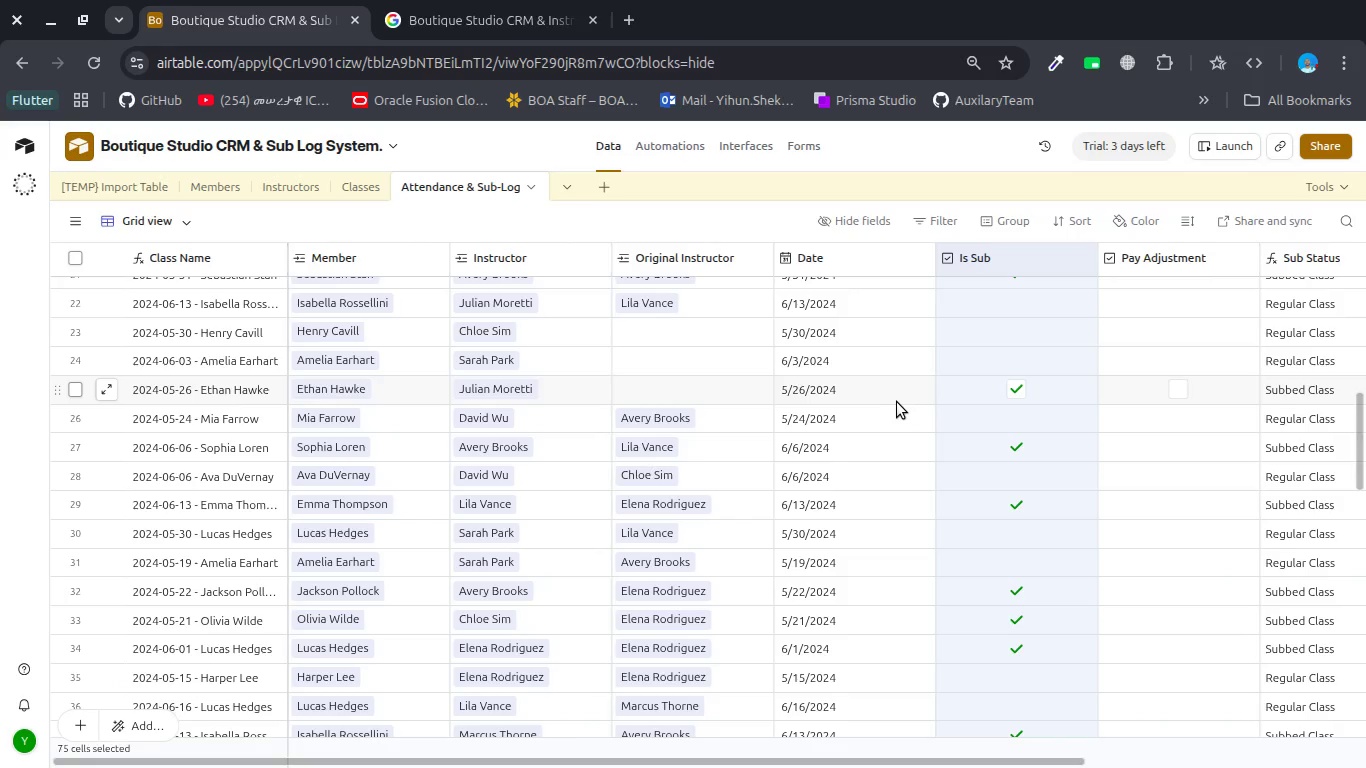 
wait(7.58)
 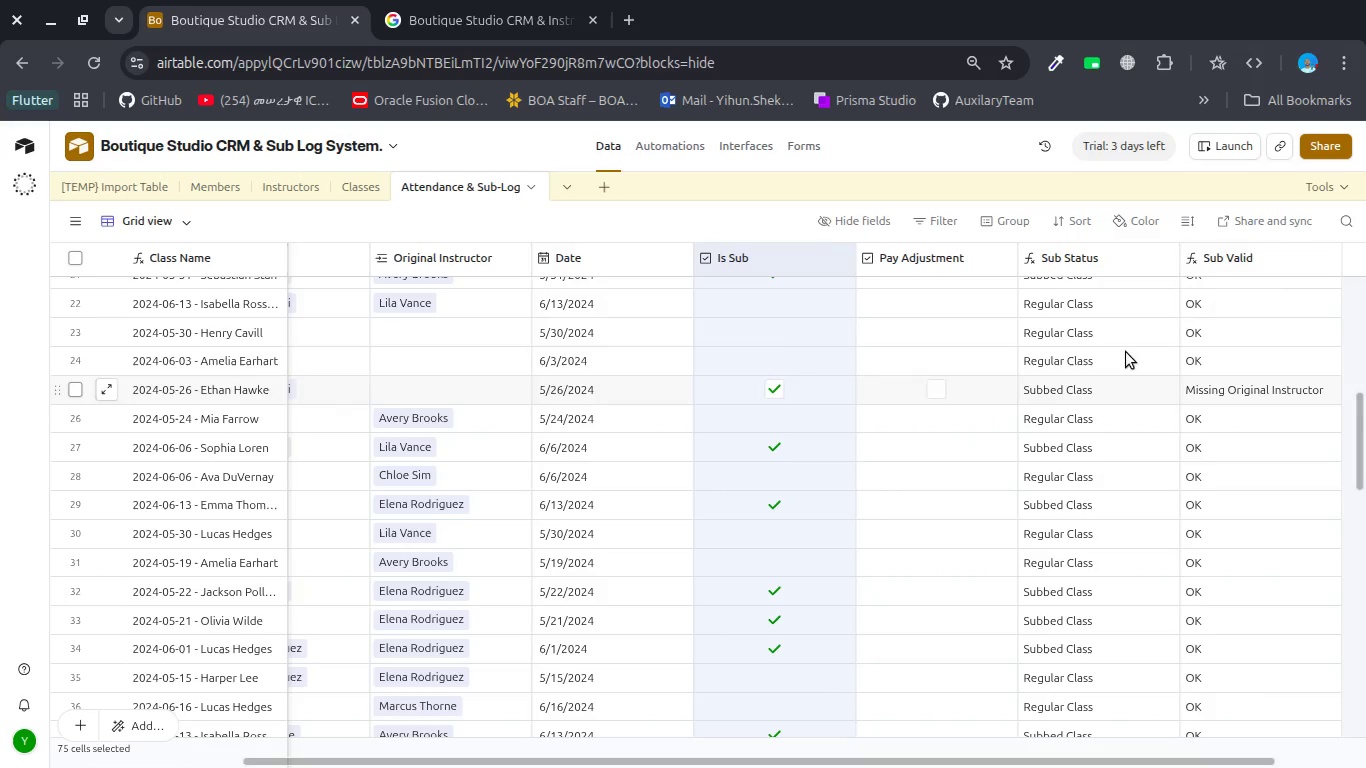 
double_click([1225, 253])
 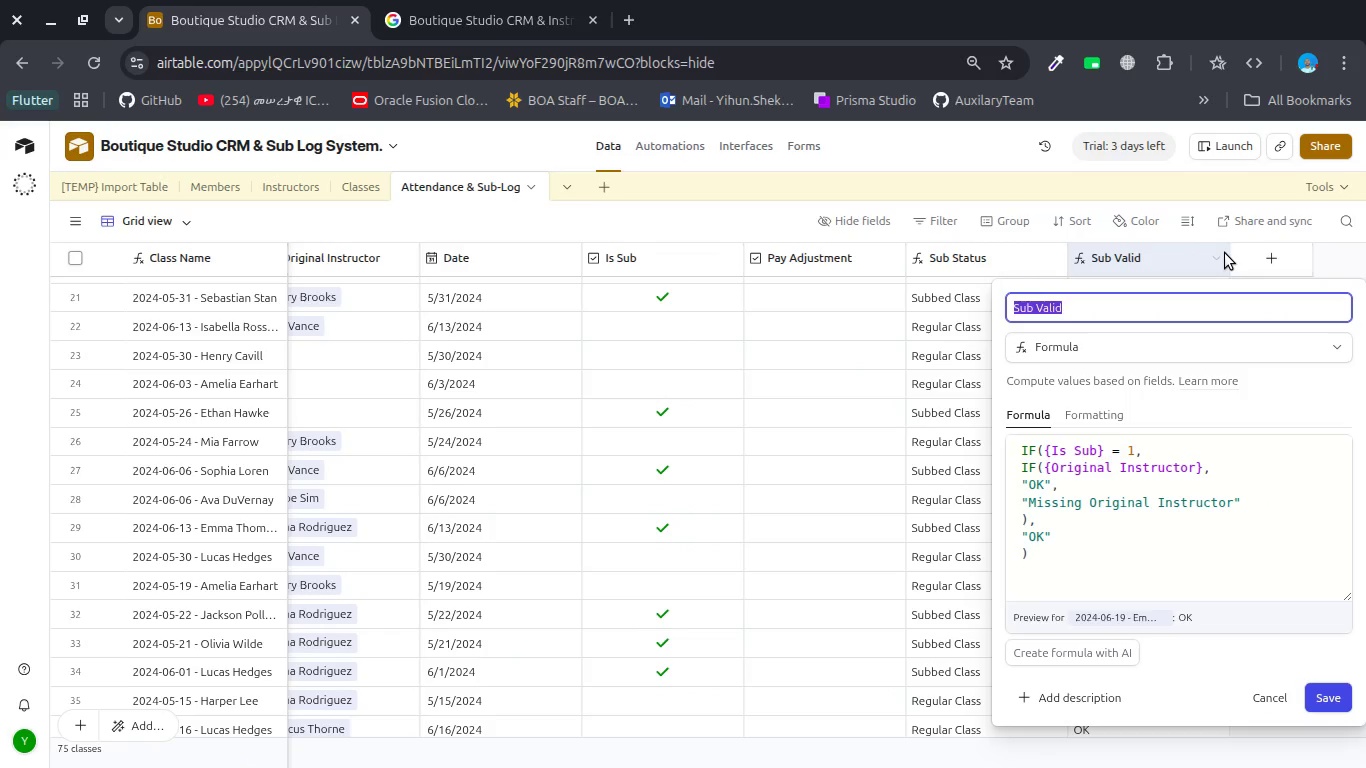 
scroll: coordinate [1107, 392], scroll_direction: down, amount: 1.0
 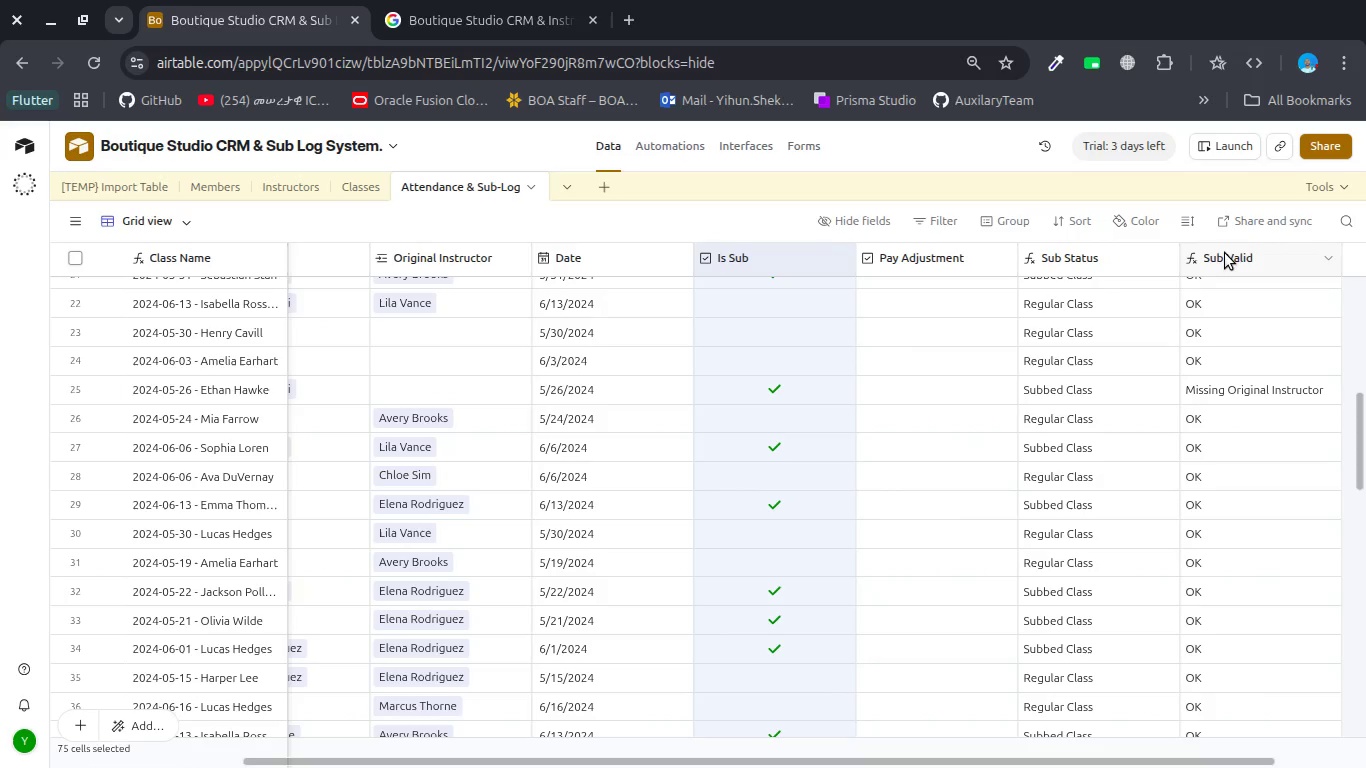 
left_click([1225, 253])
 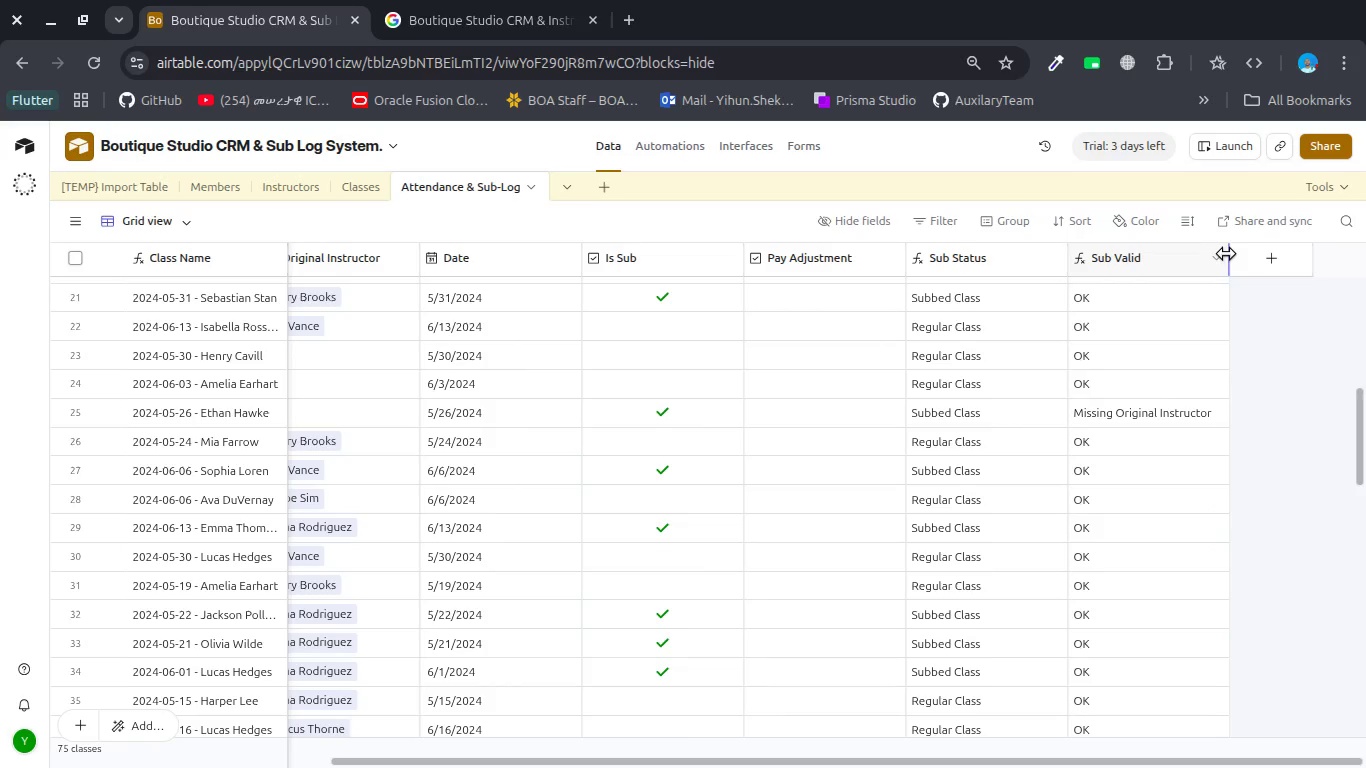 
wait(15.34)
 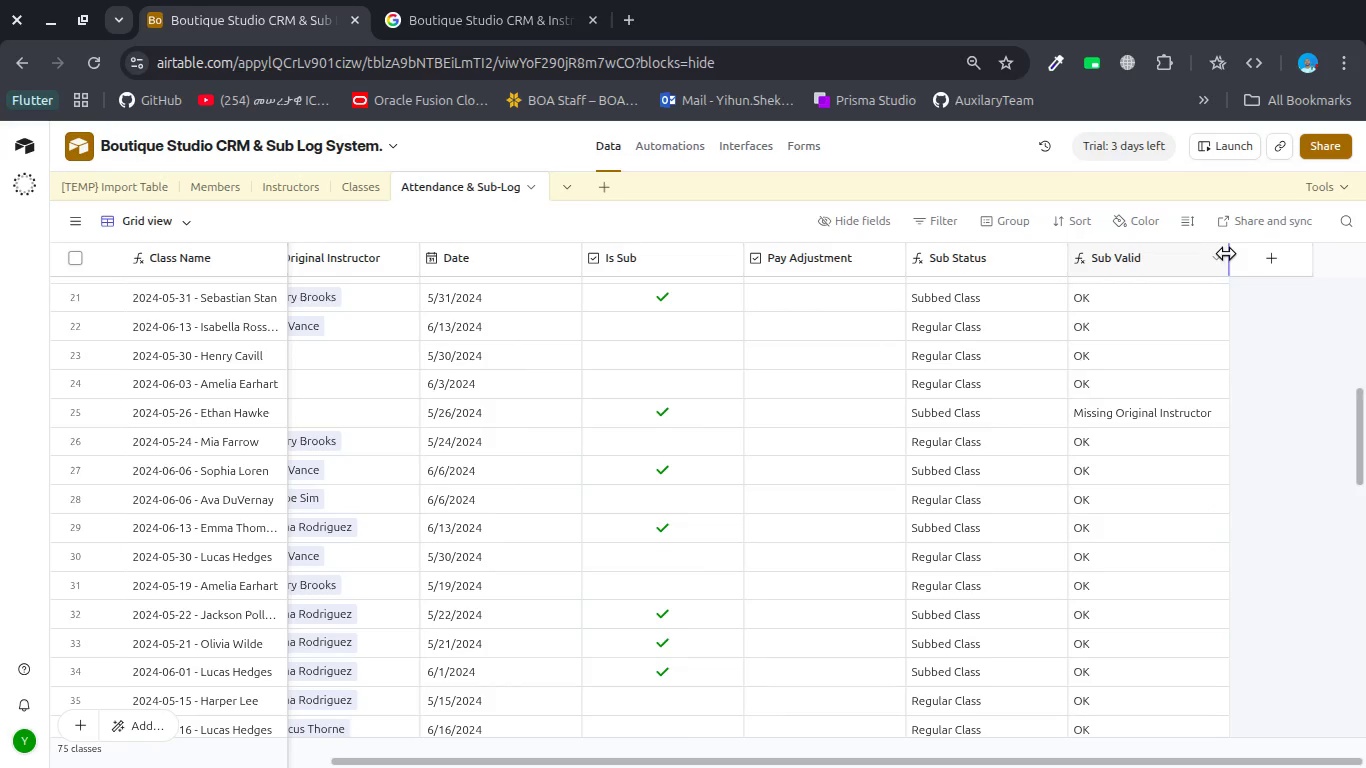 
left_click([1283, 261])
 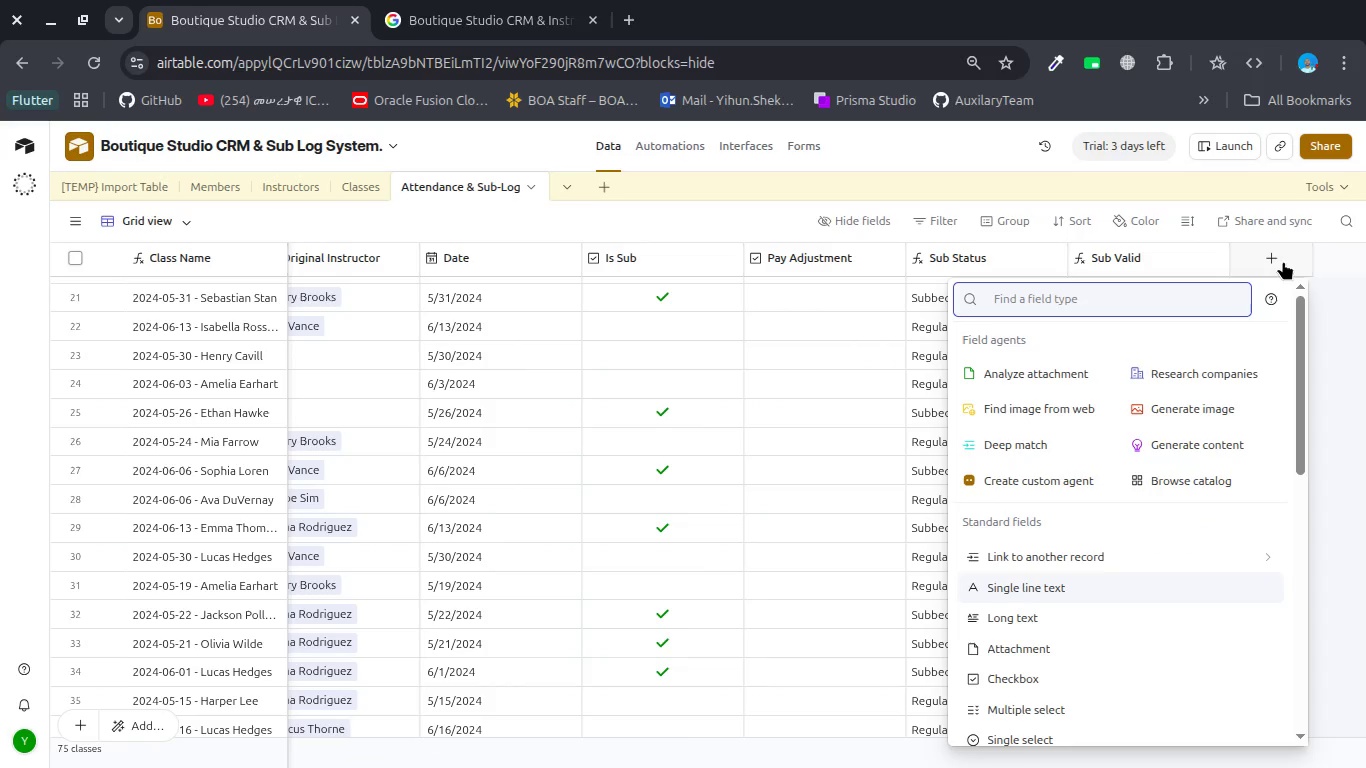 
type(fo)
 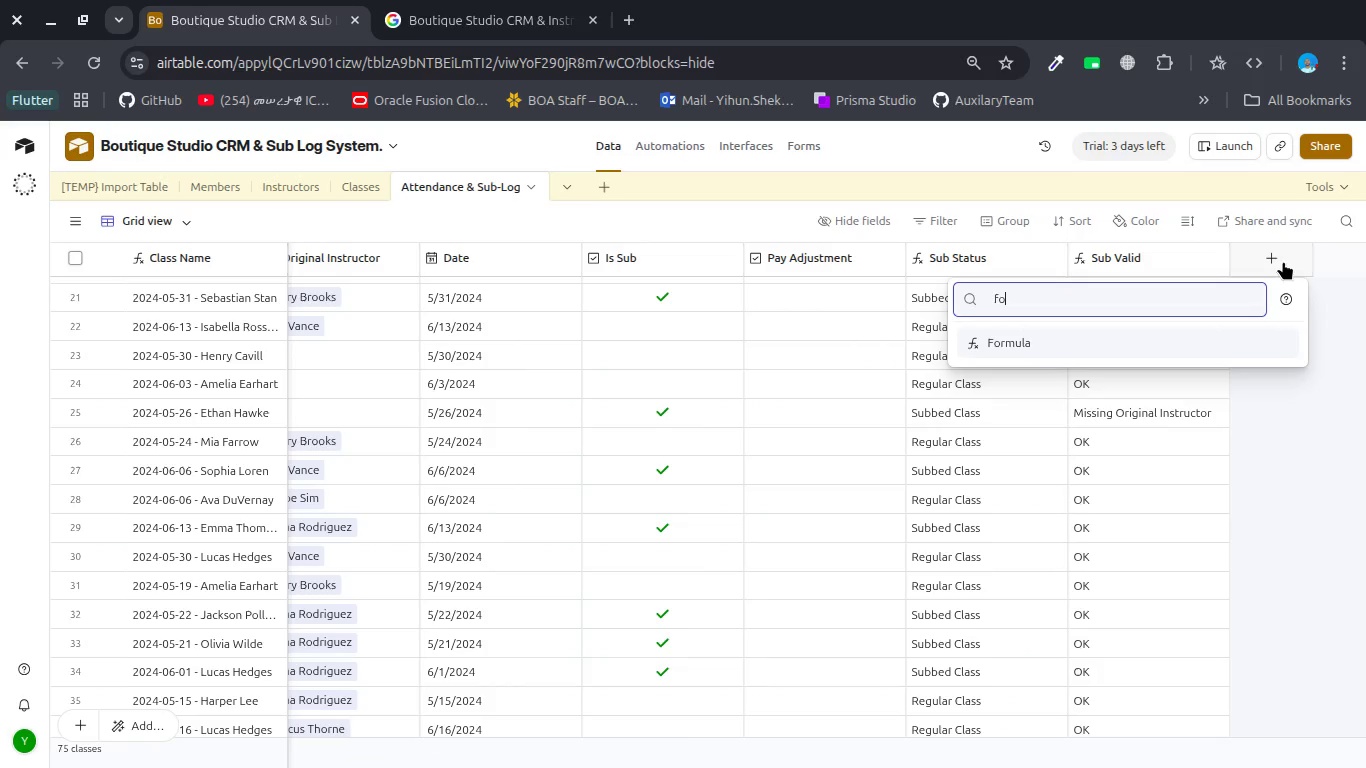 
key(Enter)
 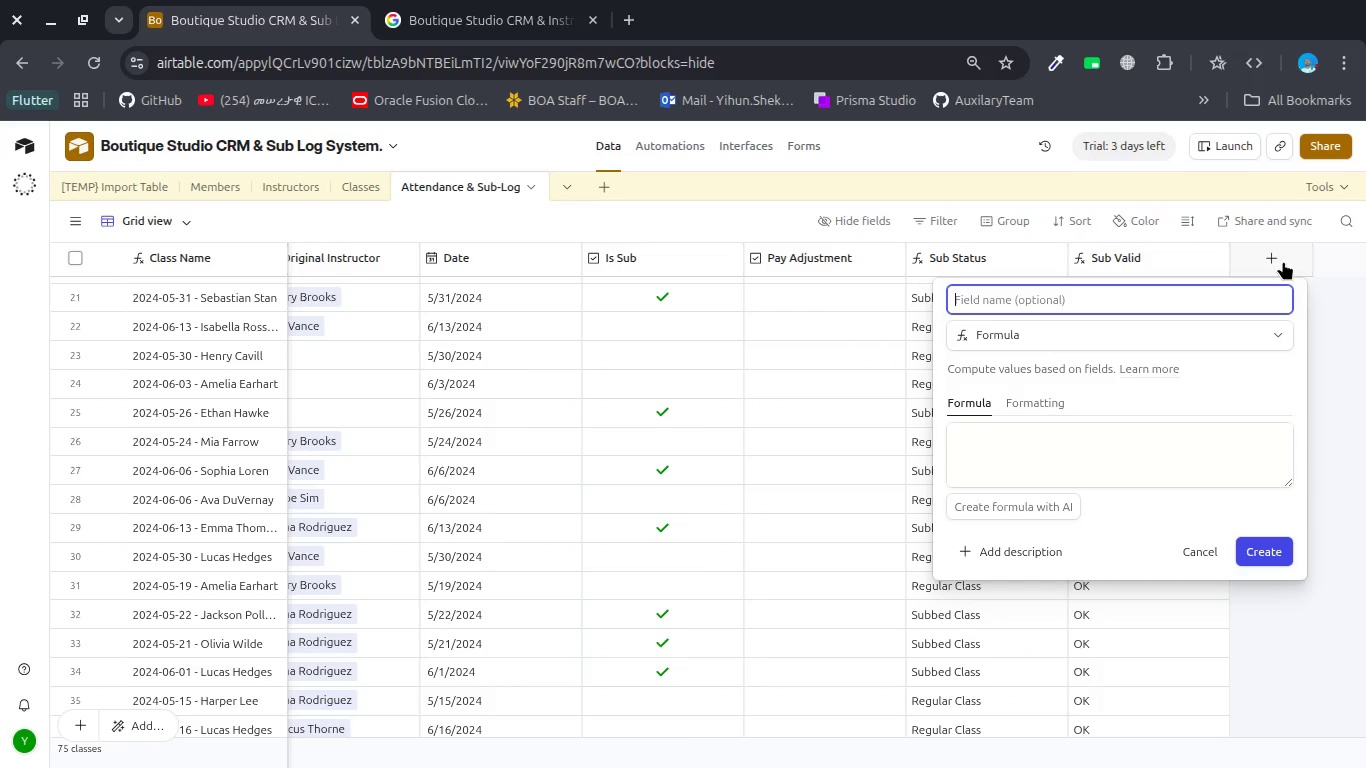 
type(Needs Payroll Action)
 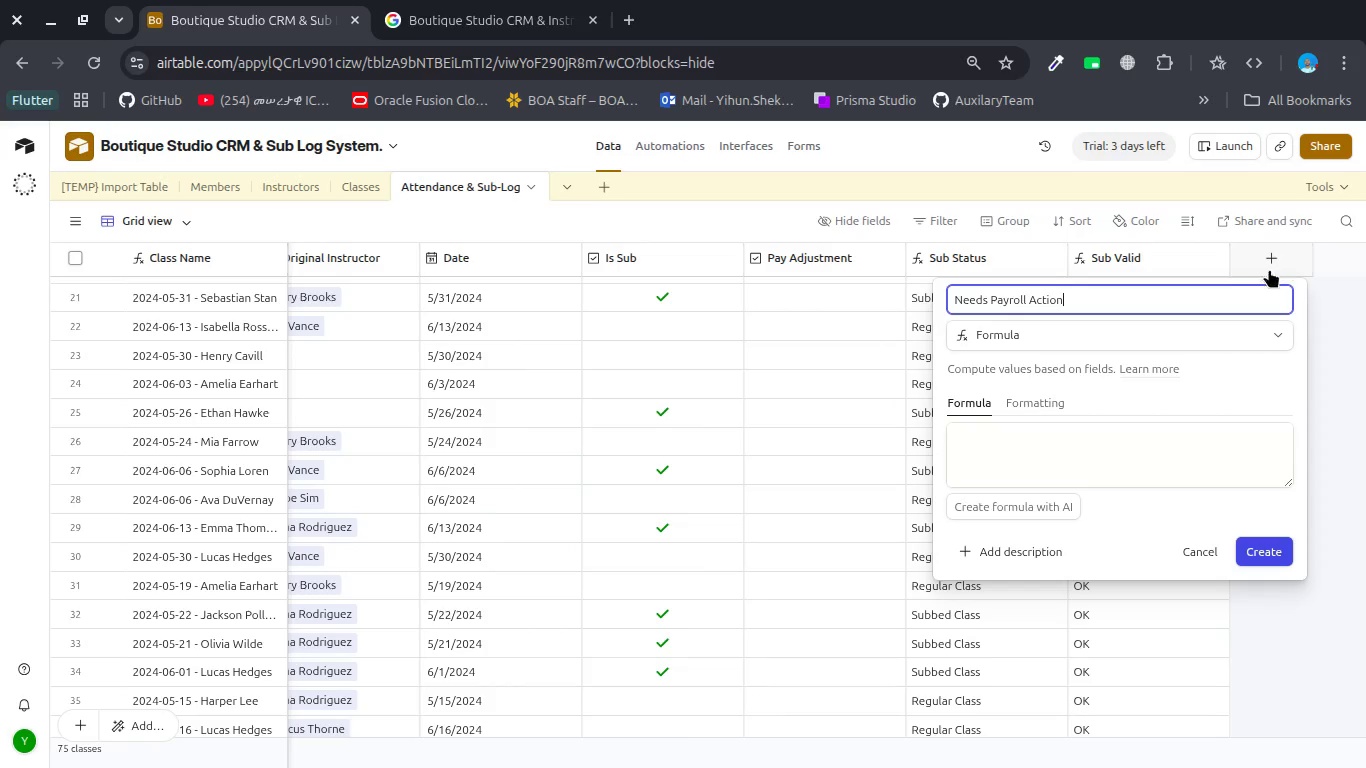 
left_click([1081, 458])
 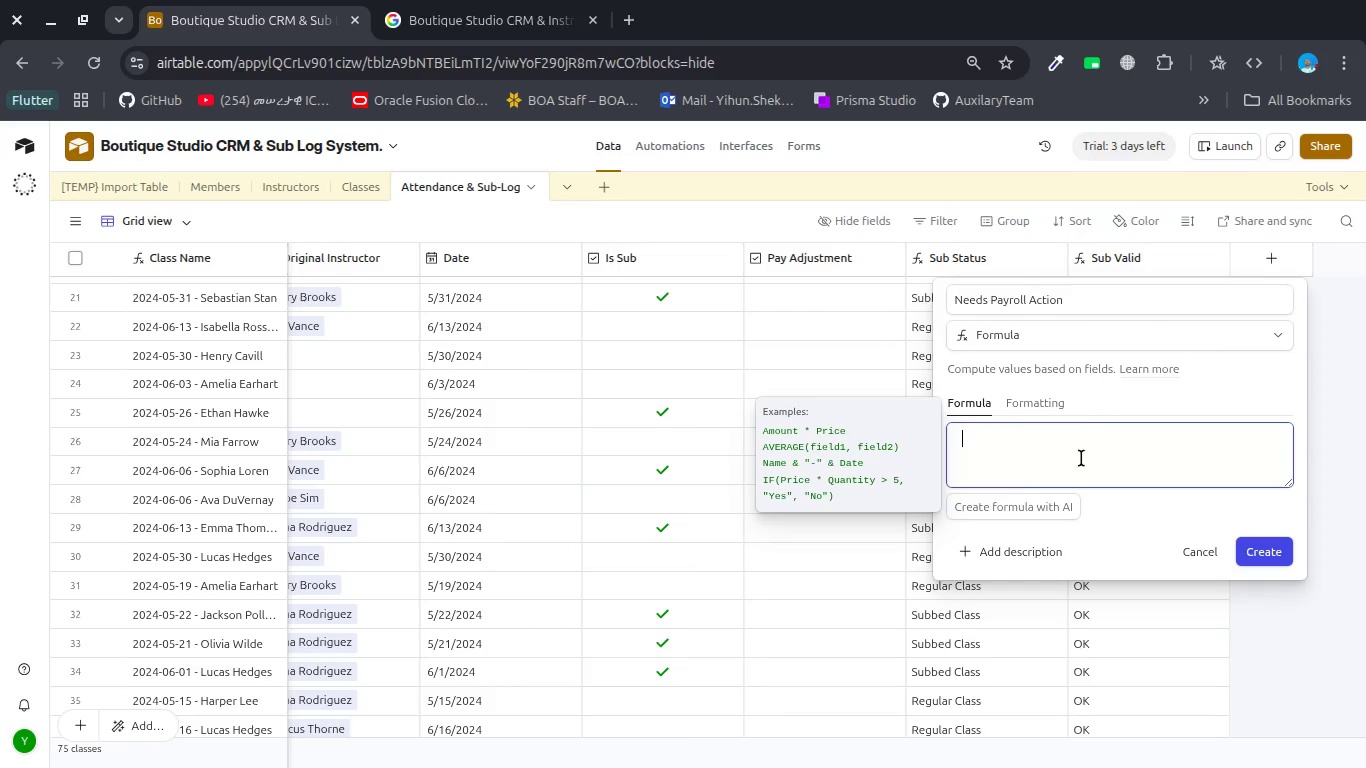 
type(IF)
 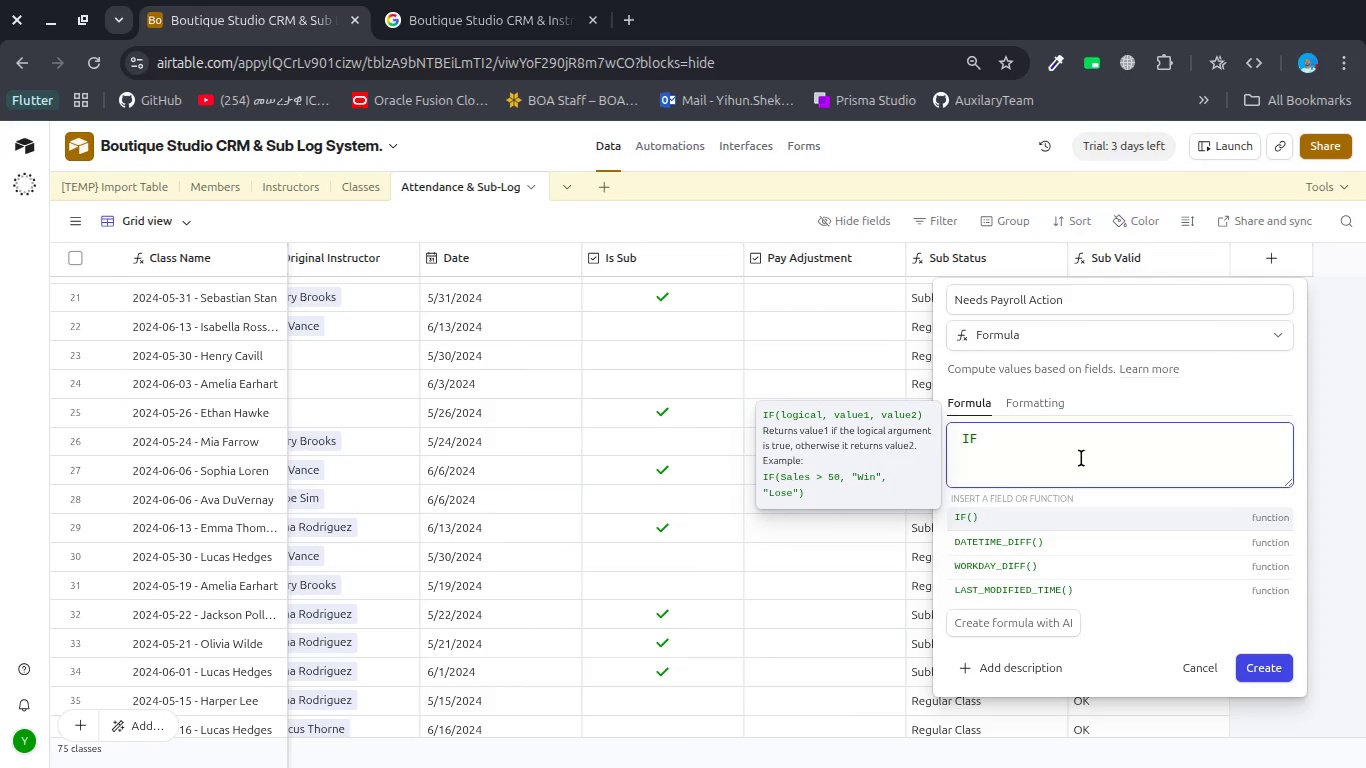 
 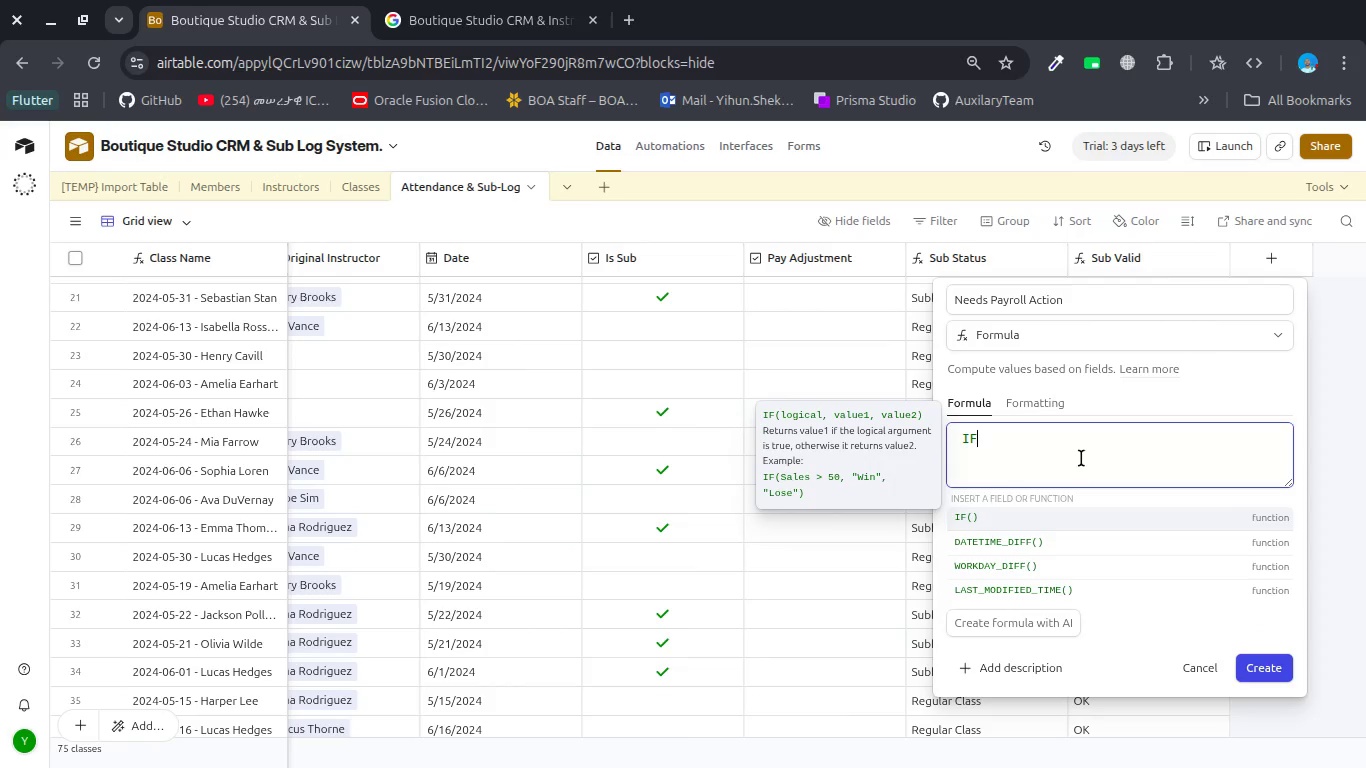 
key(Enter)
 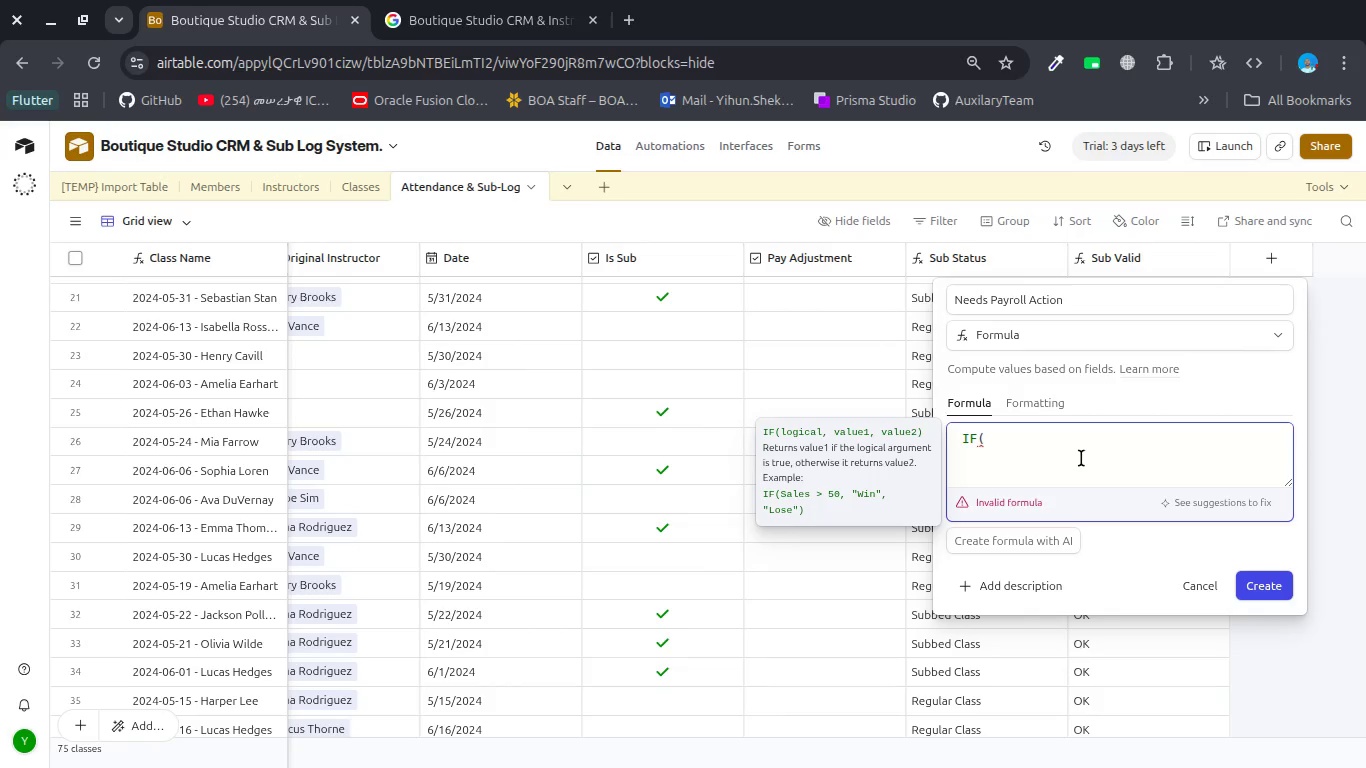 
type({Iss)
key(Backspace)
type( s)
 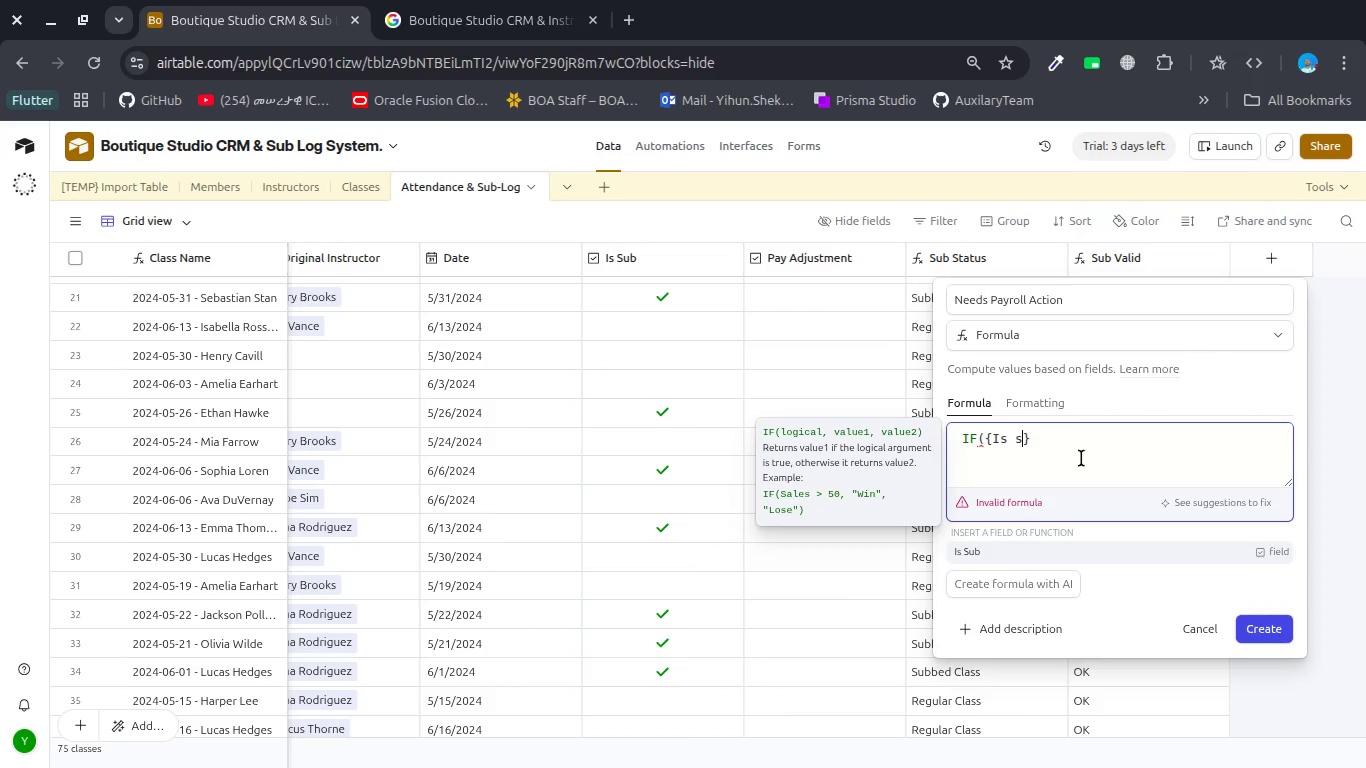 
key(Enter)
 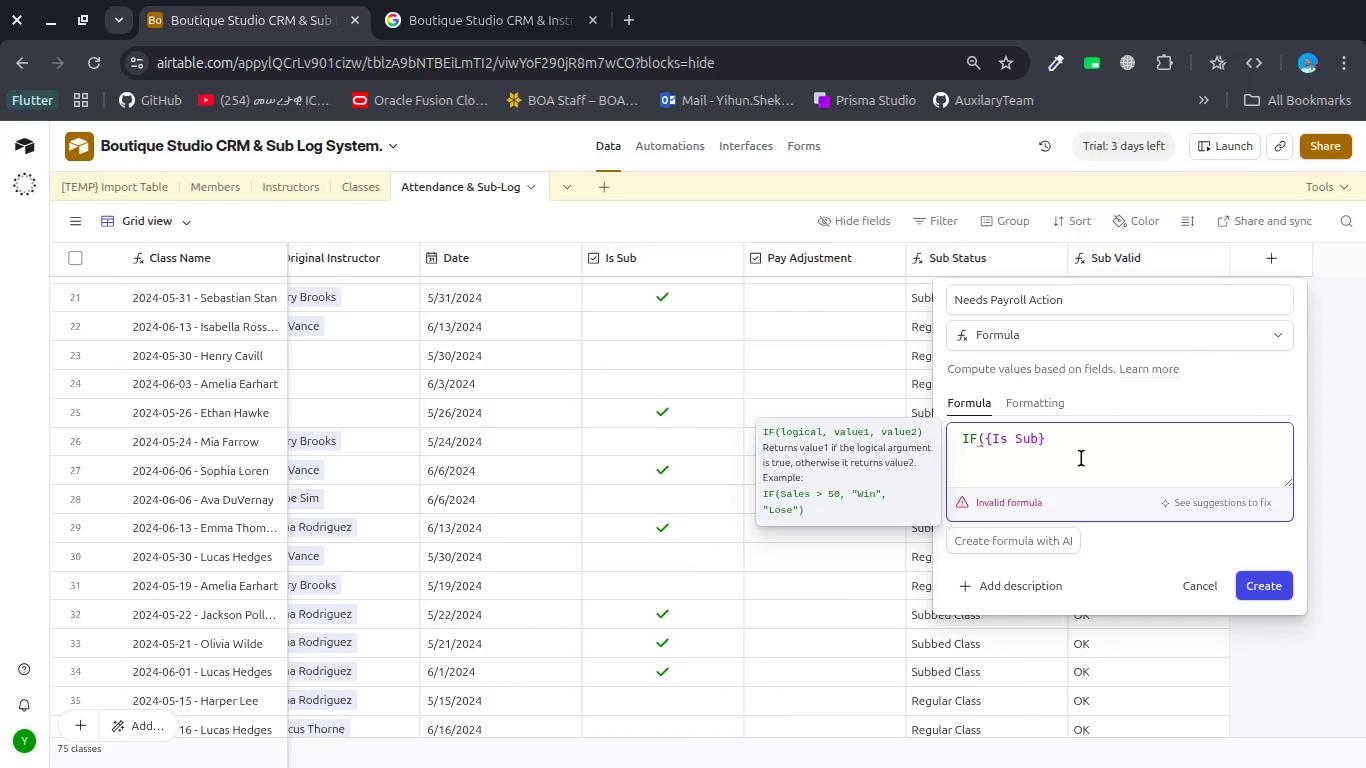 
type(,"Re)
key(Backspace)
key(Backspace)
key(Backspace)
type( "Review Needed )
key(Backspace)
 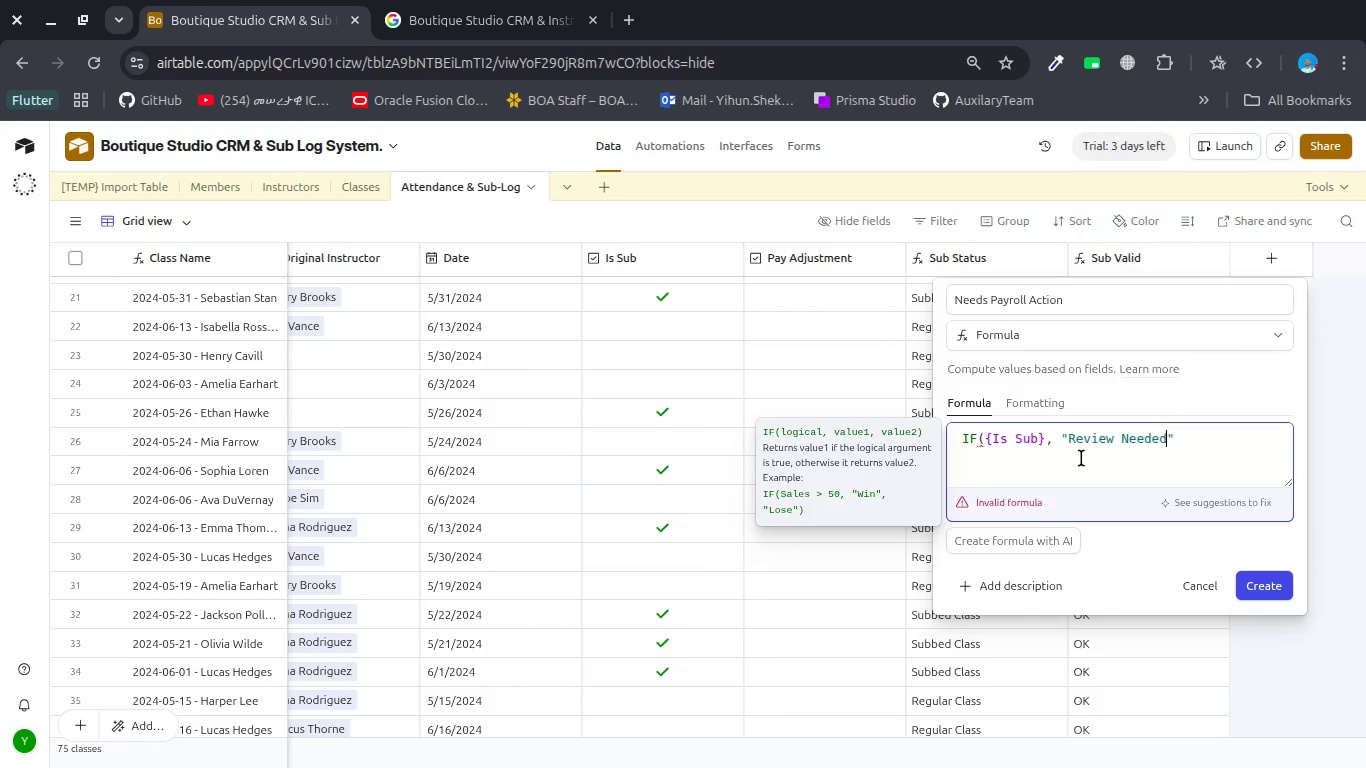 
key(ArrowRight)
 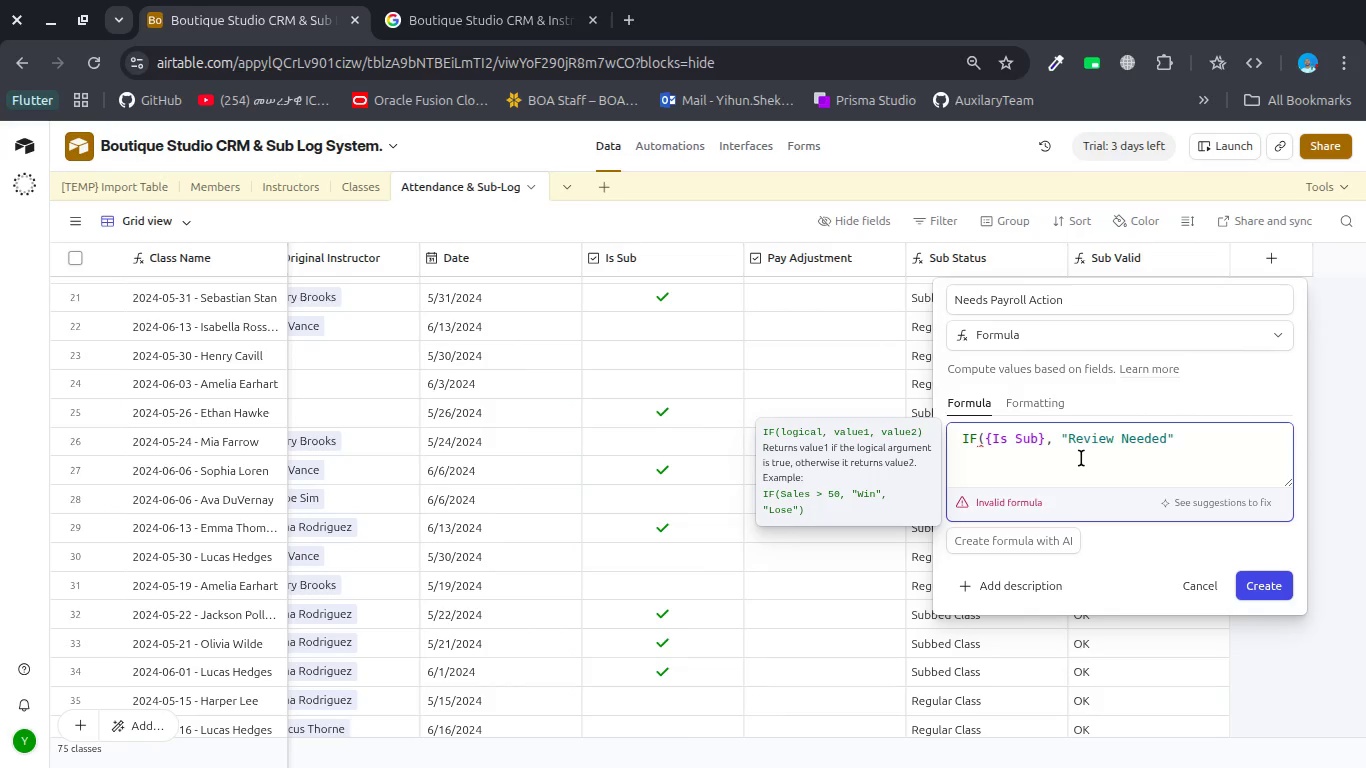 
key(Comma)
 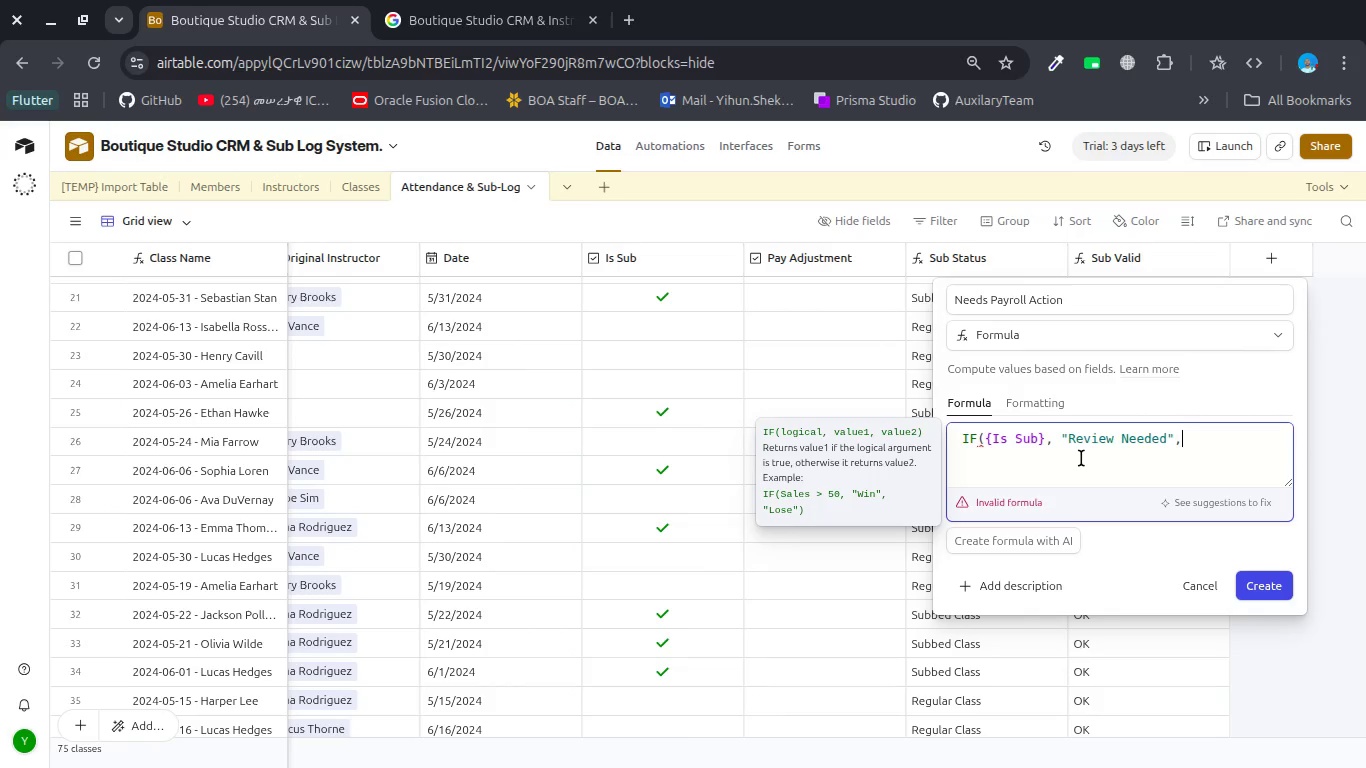 
key(Shift+ShiftRight)
 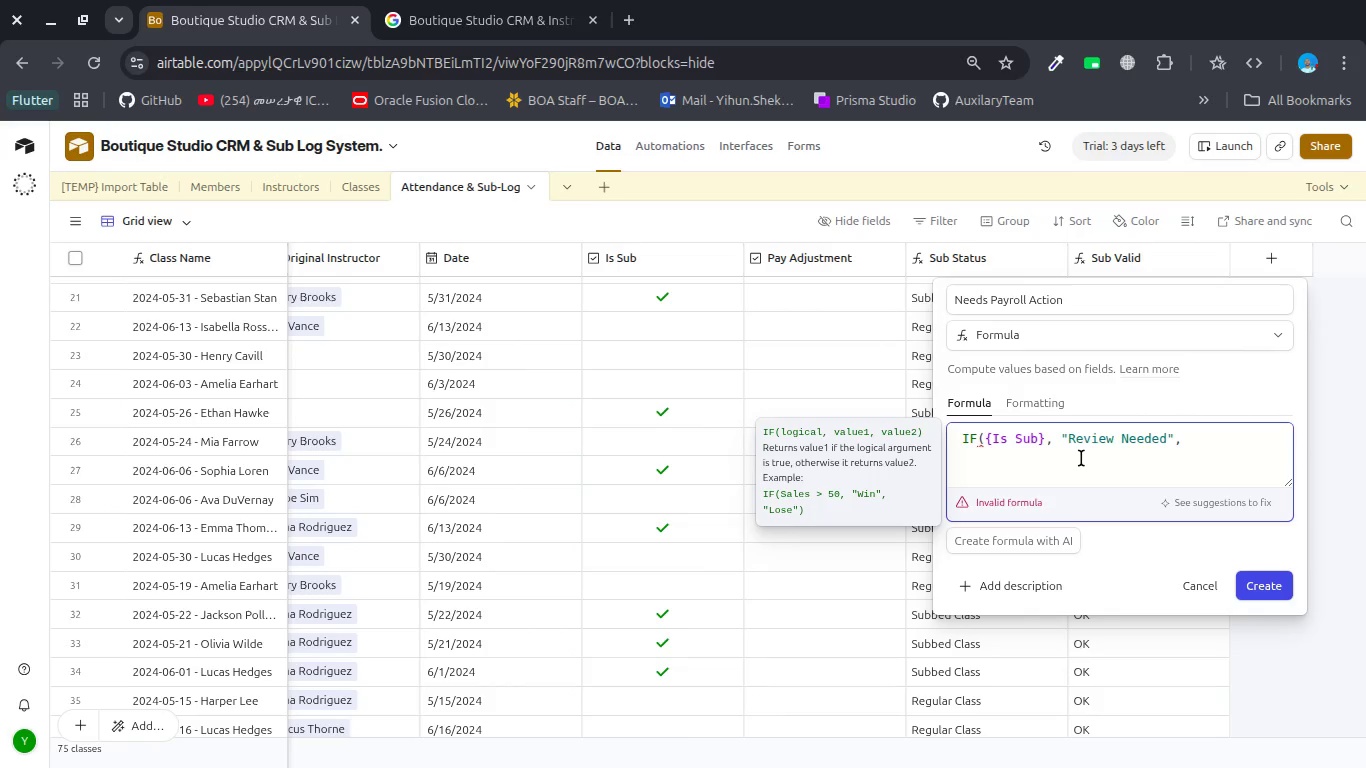 
key(Shift+Quote)
 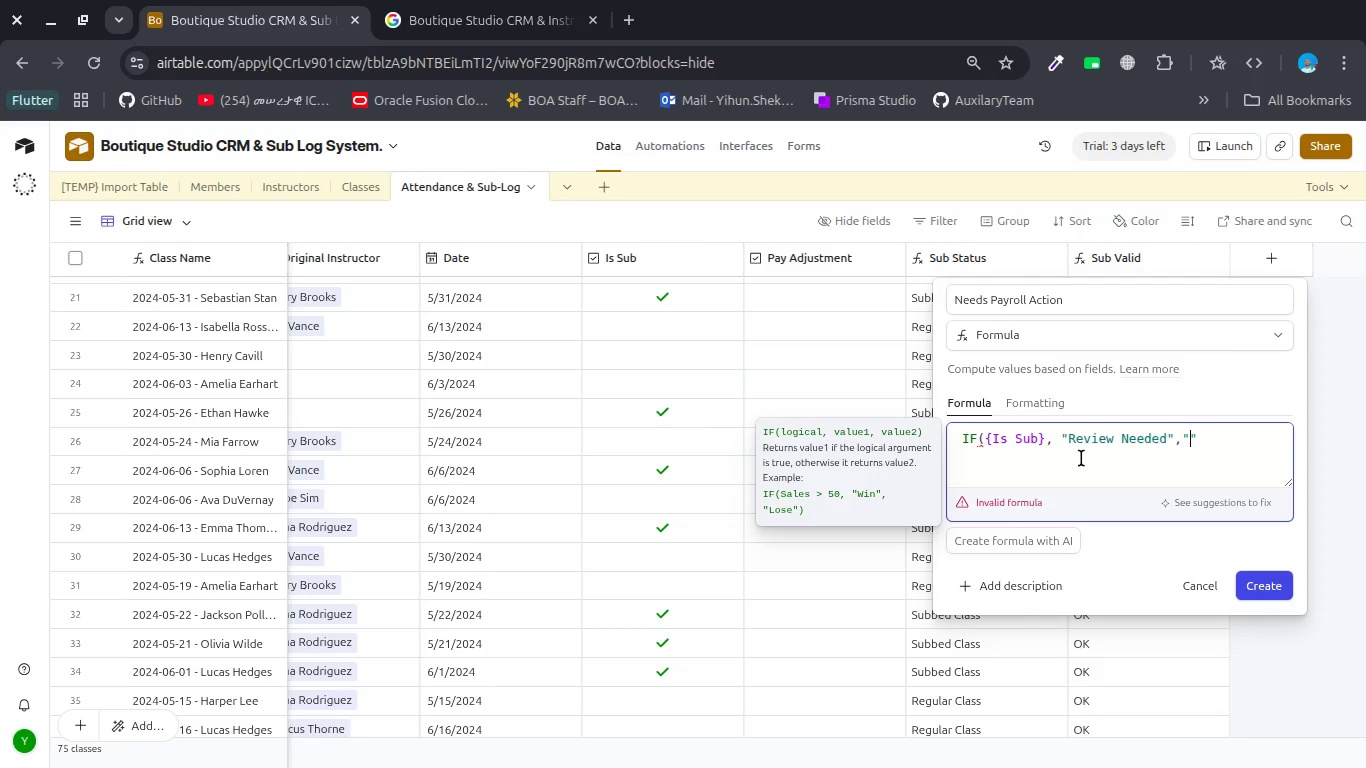 
key(ArrowRight)
 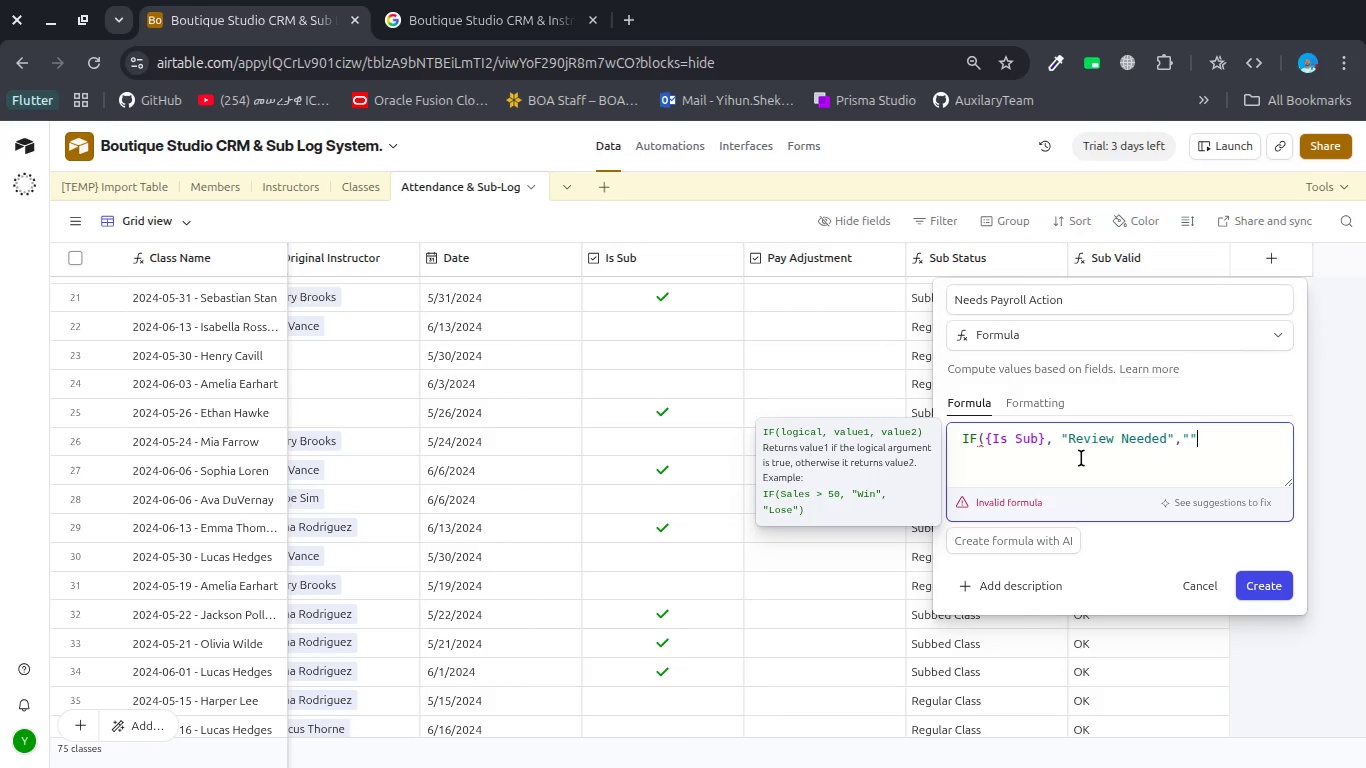 
key(Shift+0)
 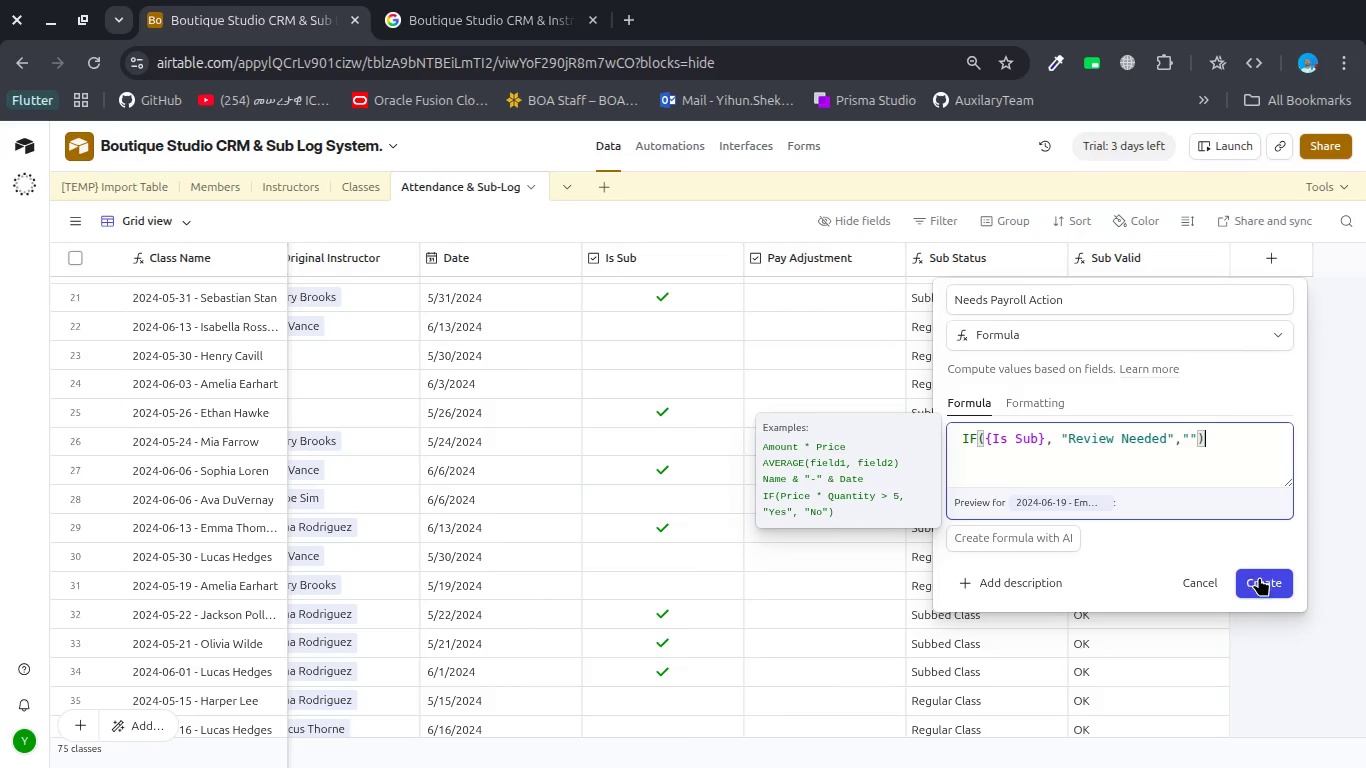 
left_click([1259, 577])
 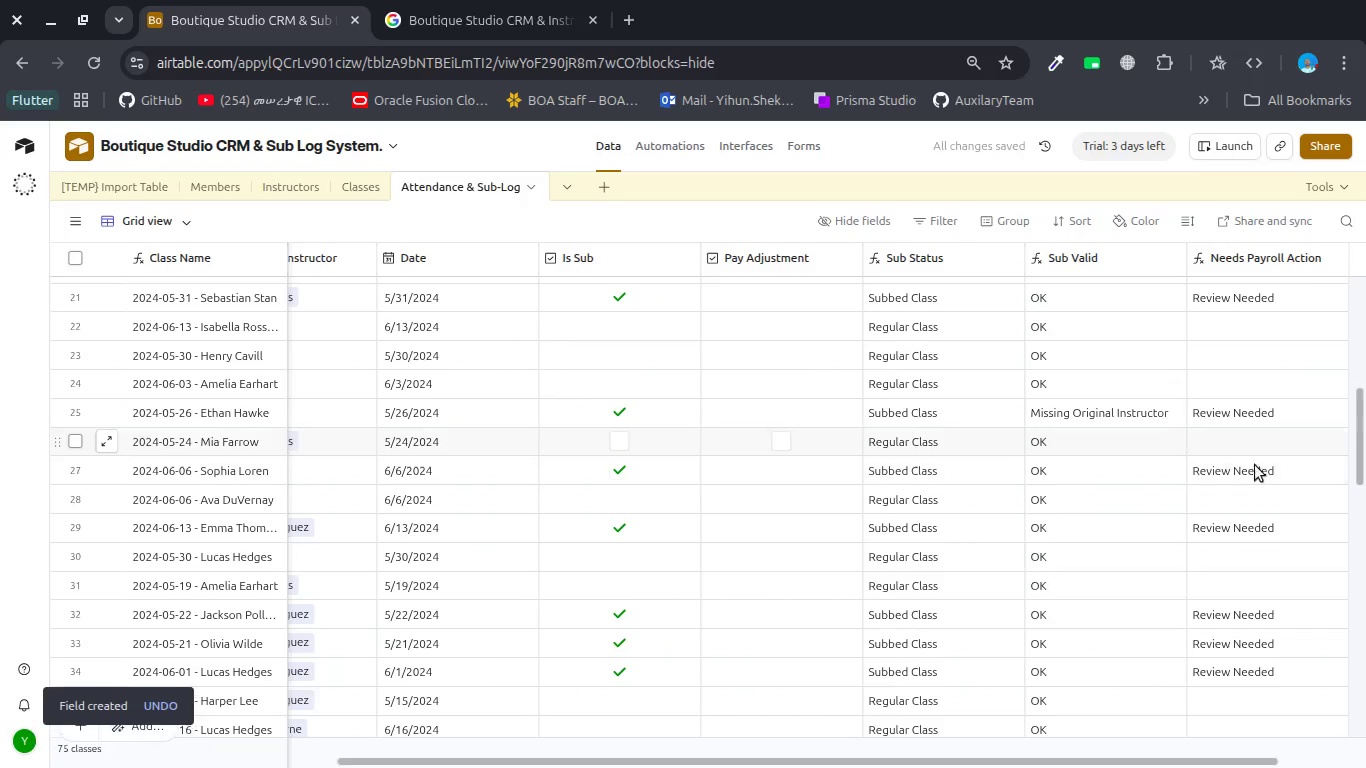 
scroll: coordinate [1194, 475], scroll_direction: down, amount: 7.0
 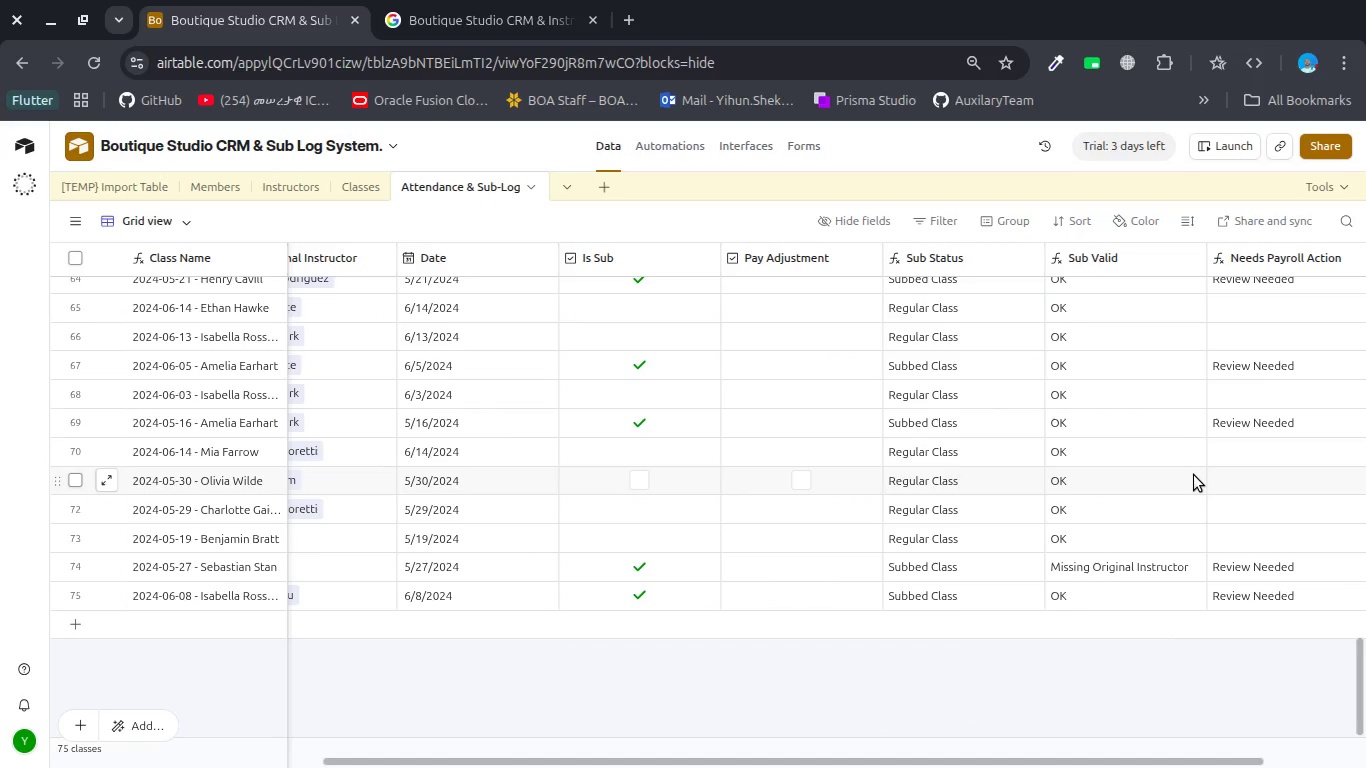 
wait(8.85)
 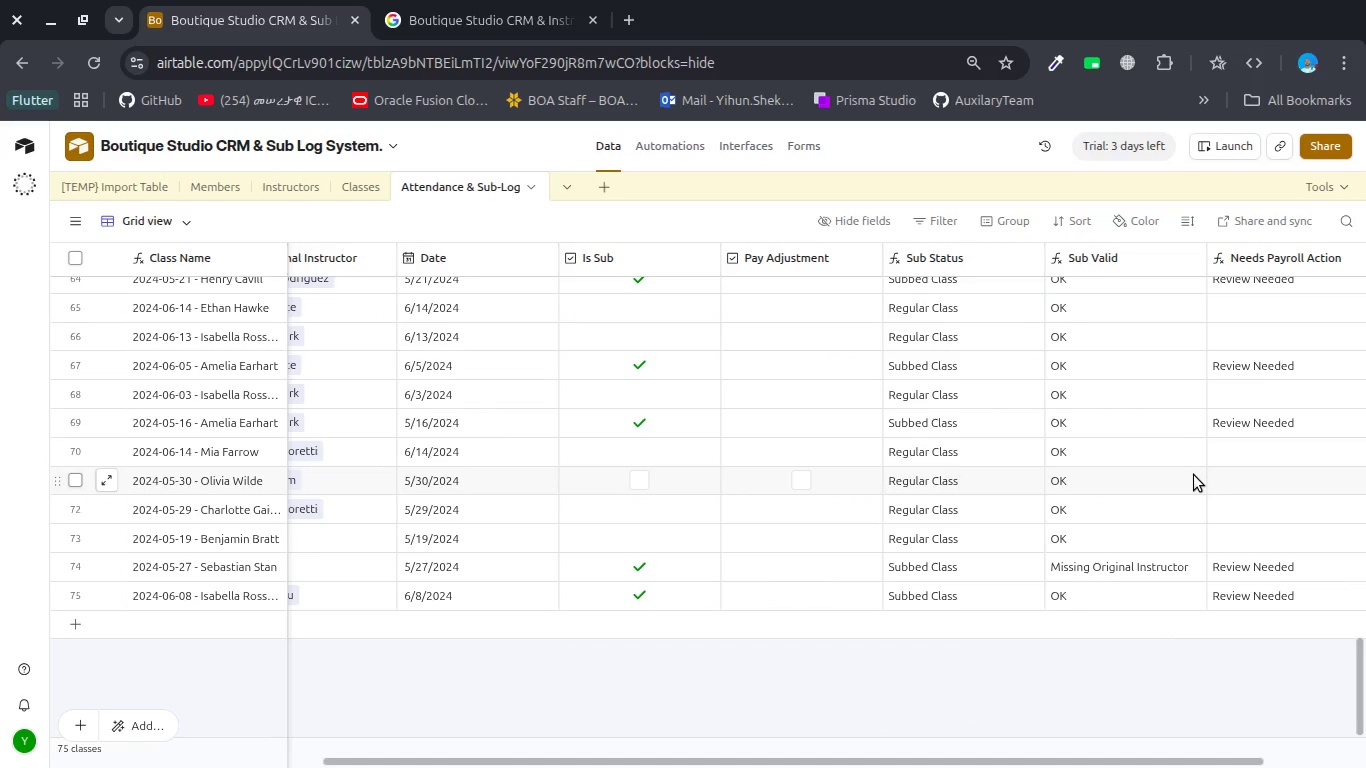 
scroll: coordinate [851, 434], scroll_direction: up, amount: 32.0
 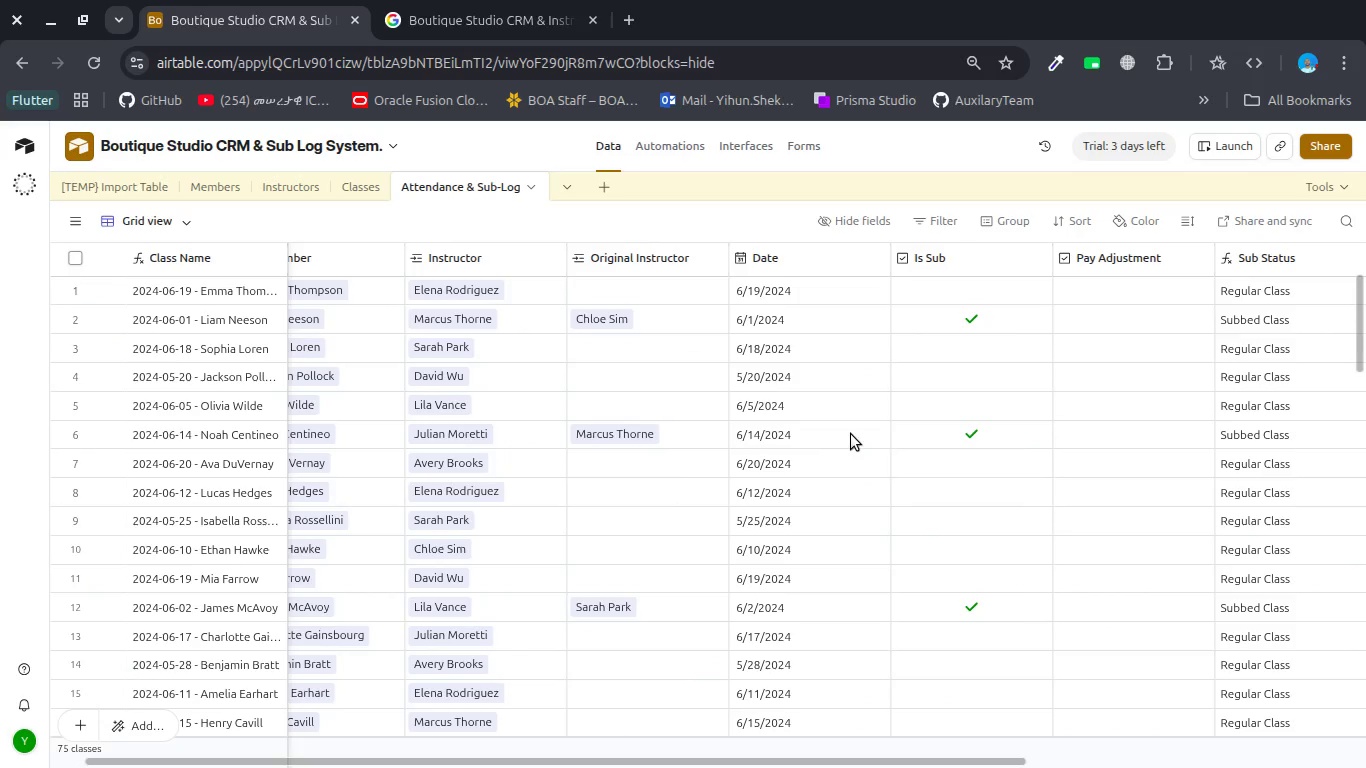 
wait(6.7)
 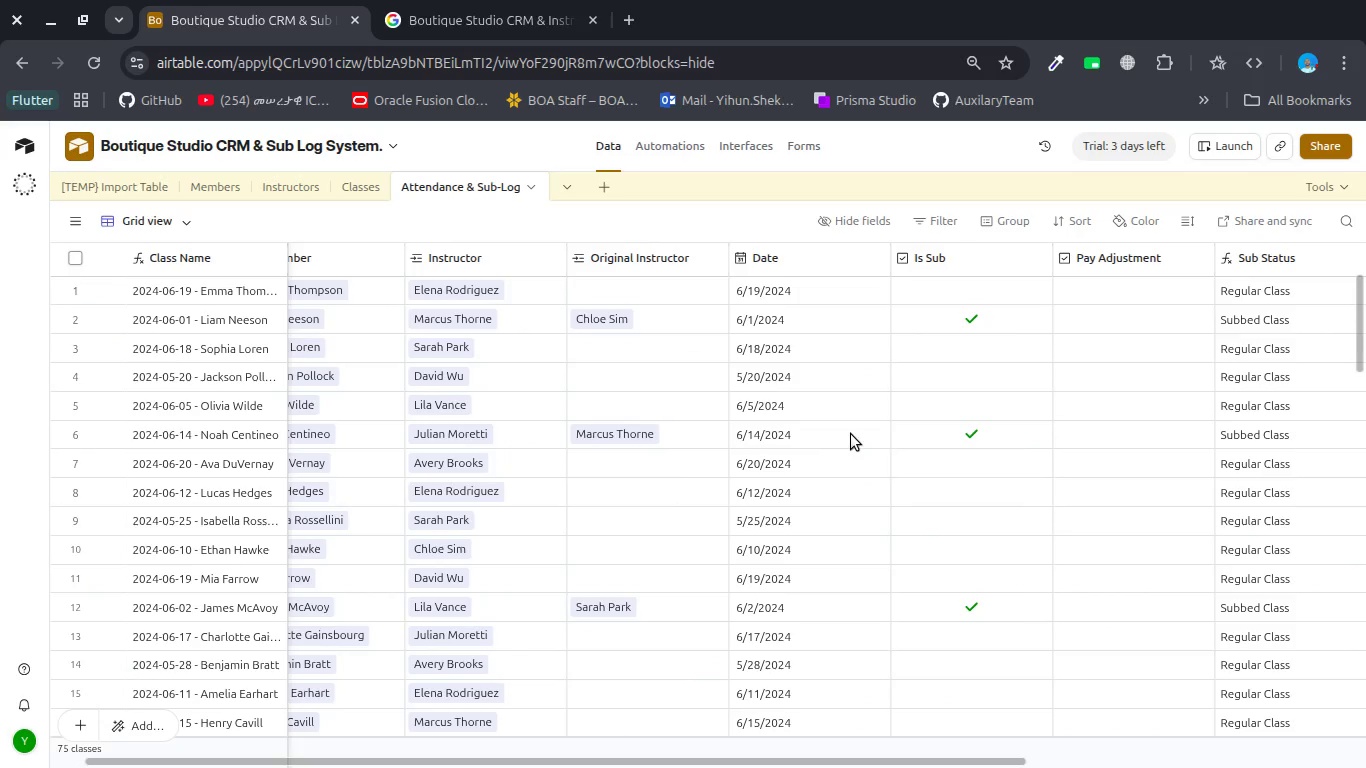 
scroll: coordinate [851, 434], scroll_direction: up, amount: 8.0
 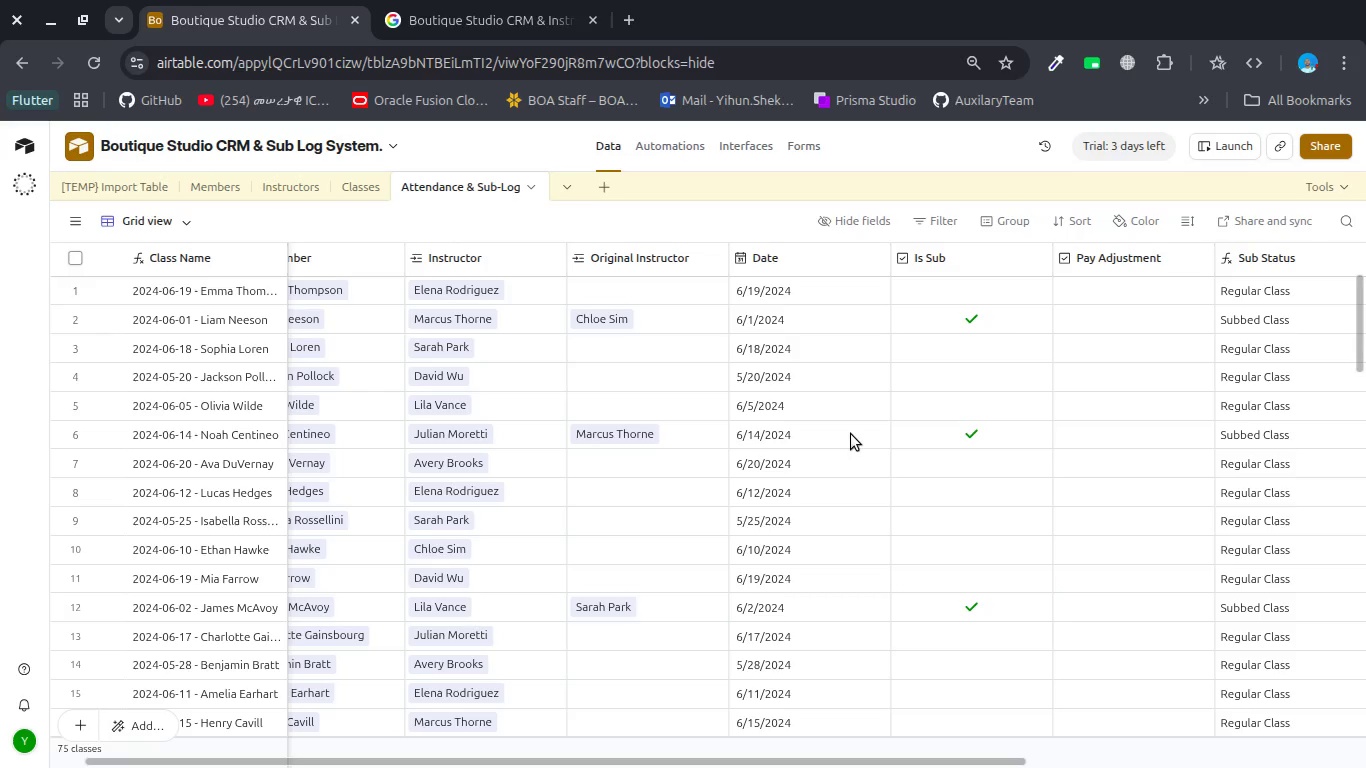 
wait(22.04)
 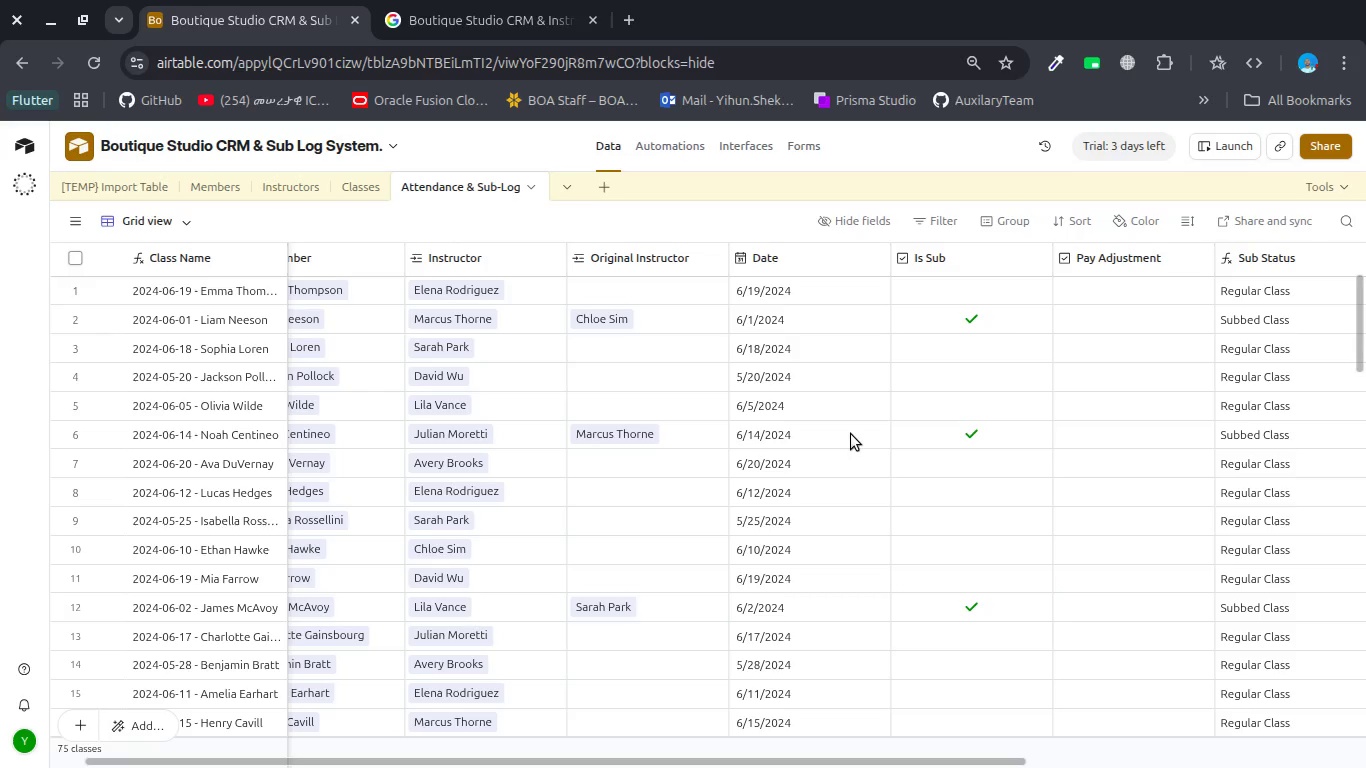 
scroll: coordinate [851, 434], scroll_direction: down, amount: 6.0
 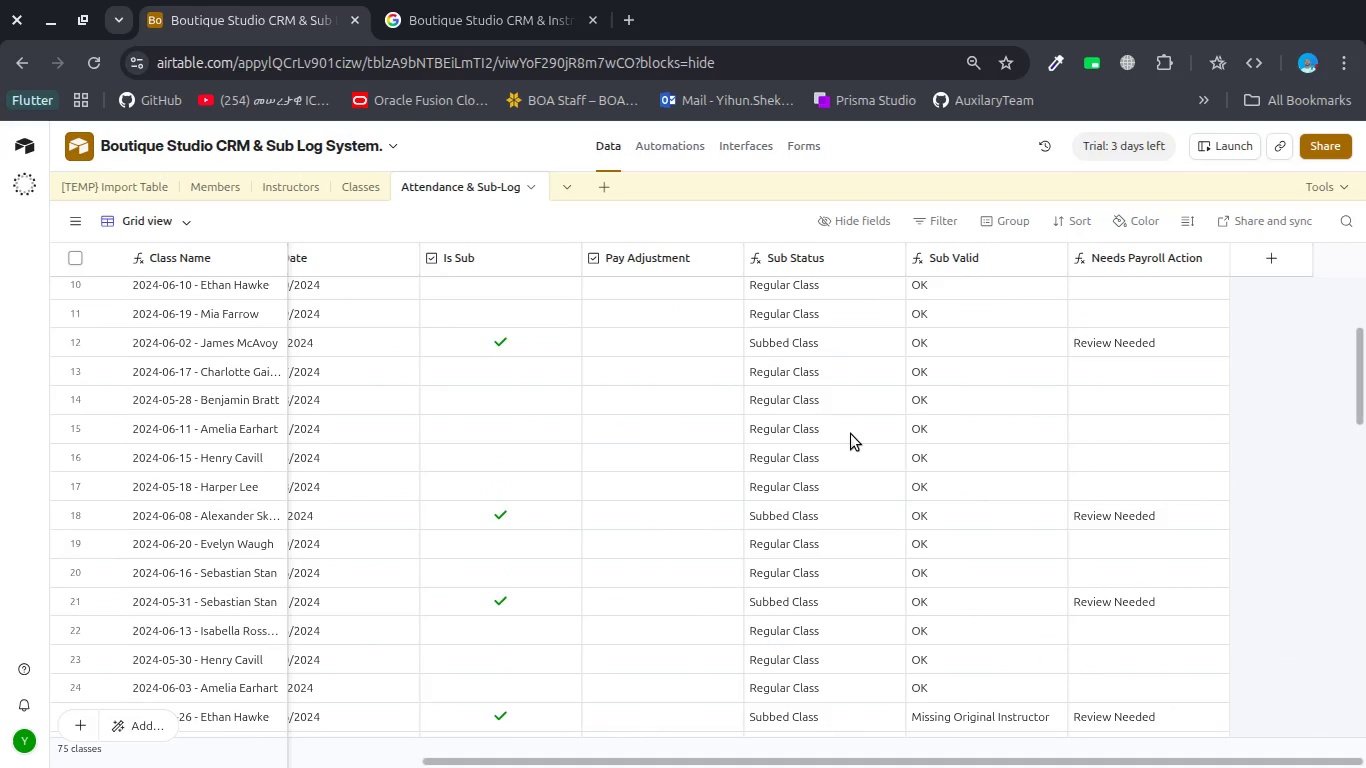 
scroll: coordinate [851, 436], scroll_direction: up, amount: 8.0
 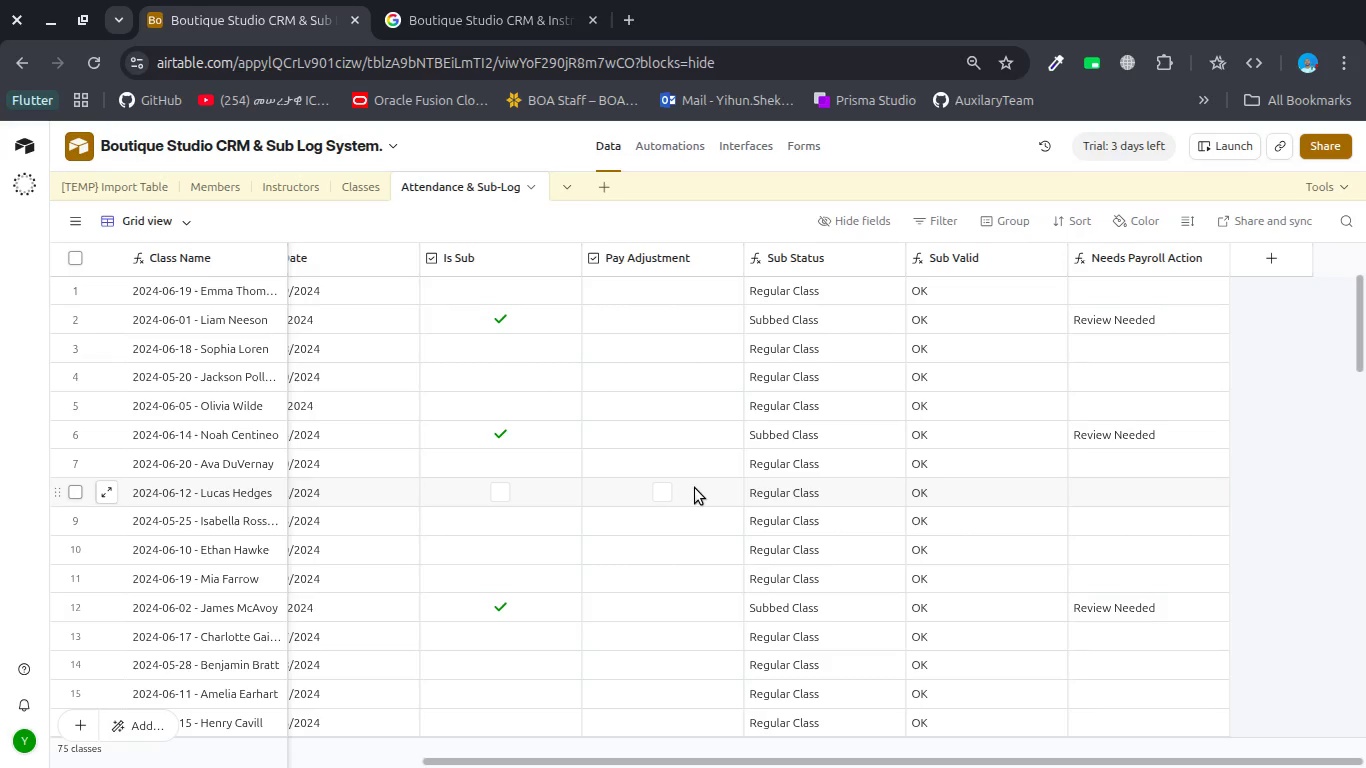 
wait(68.82)
 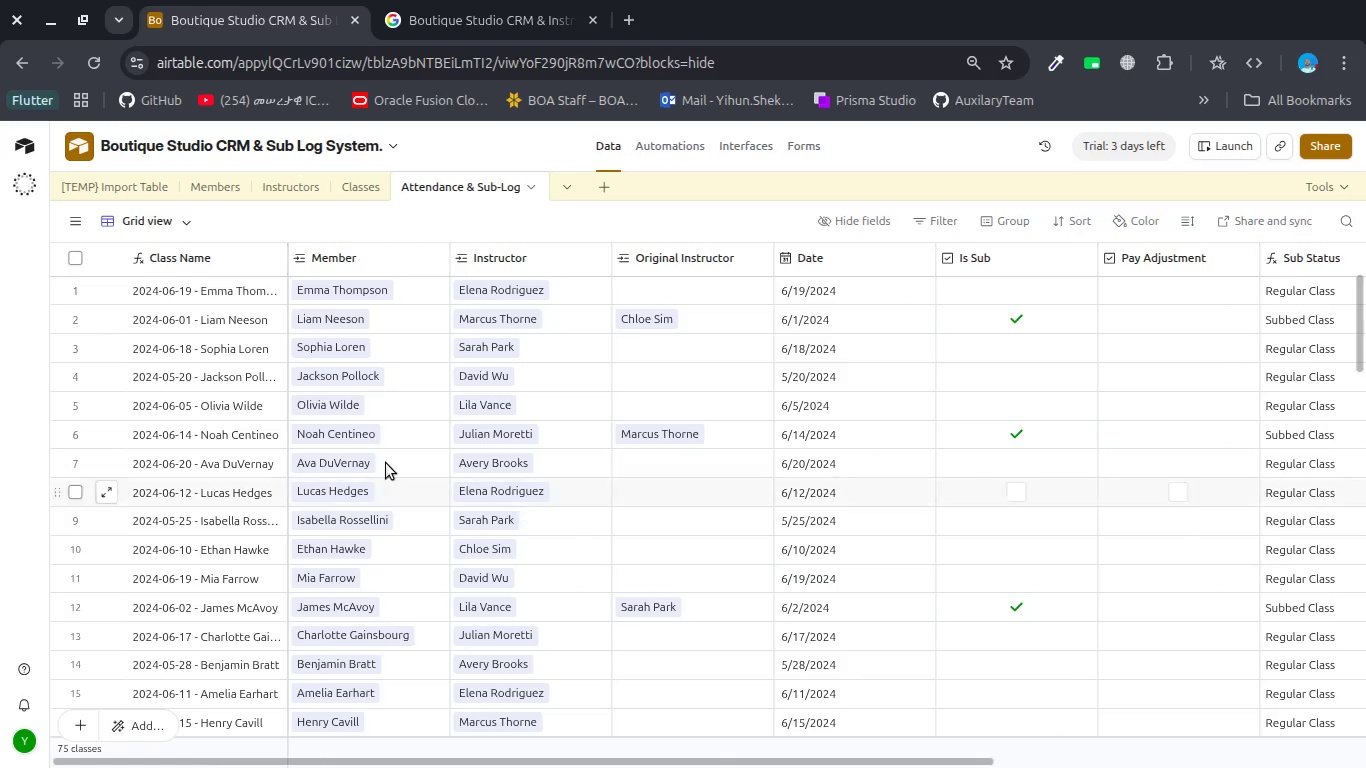 
left_click([64, 223])
 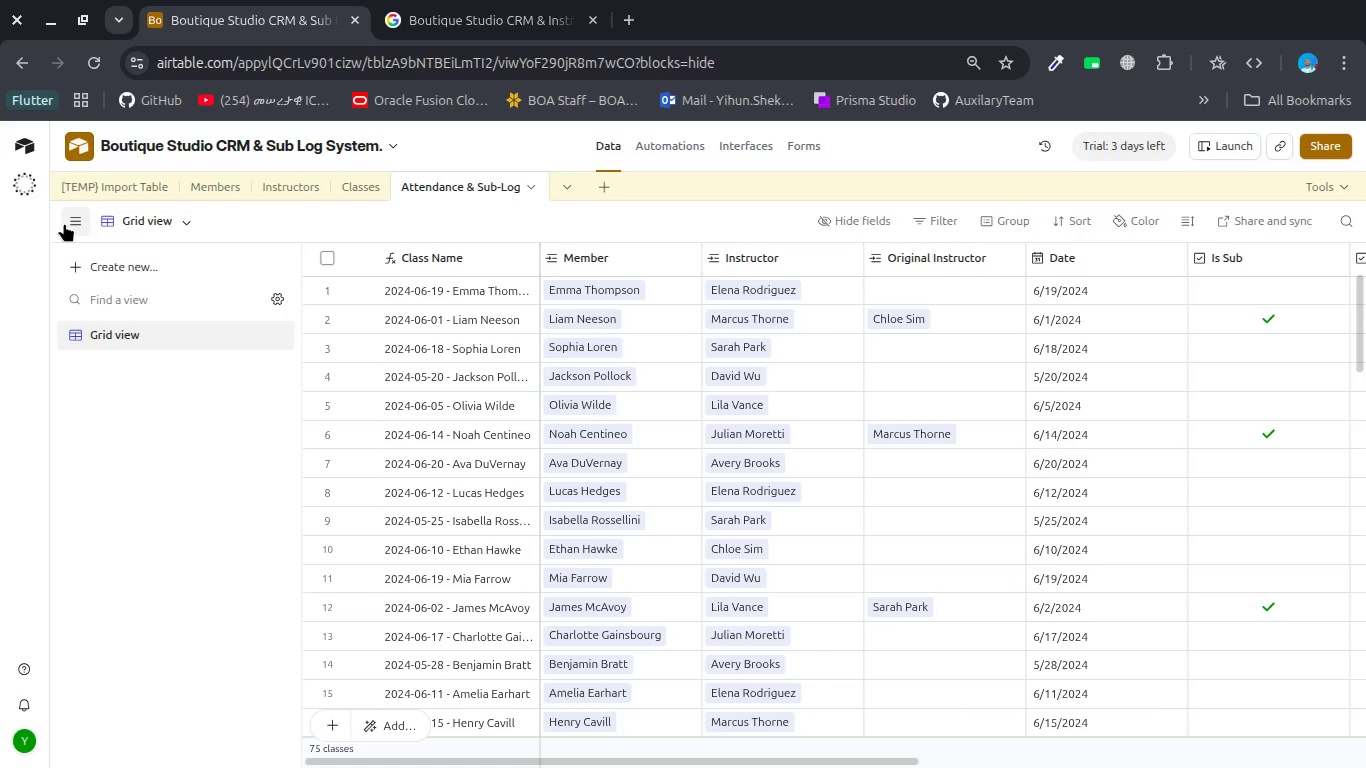 
scroll: coordinate [517, 502], scroll_direction: up, amount: 21.0
 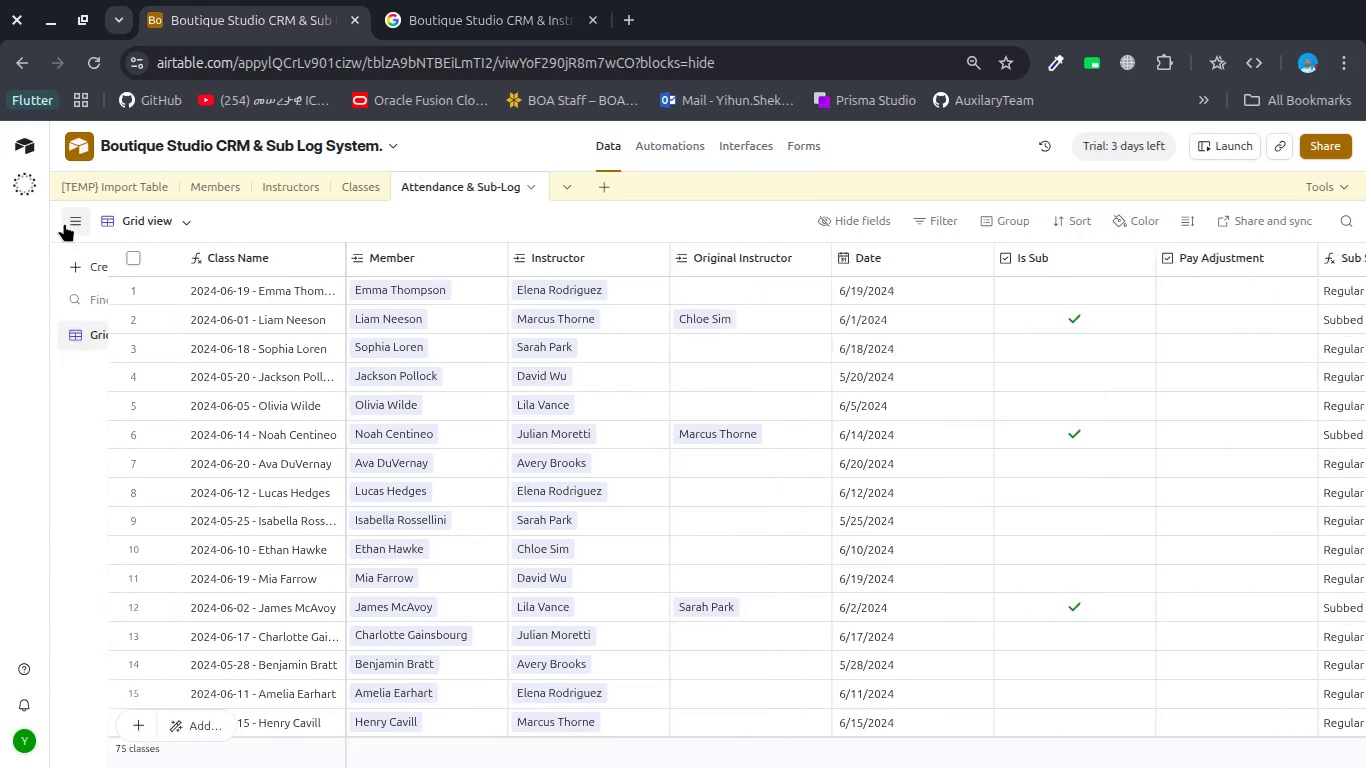 
wait(10.73)
 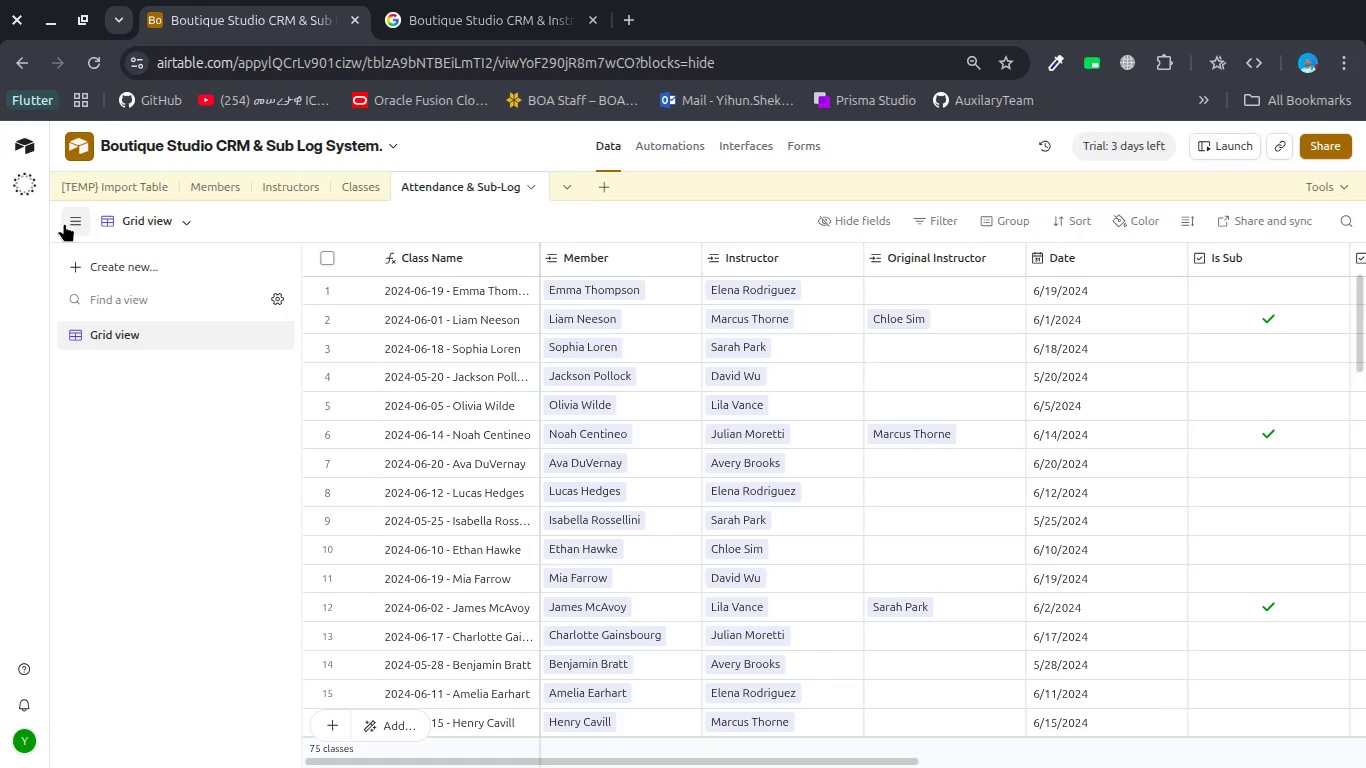 
left_click([146, 272])
 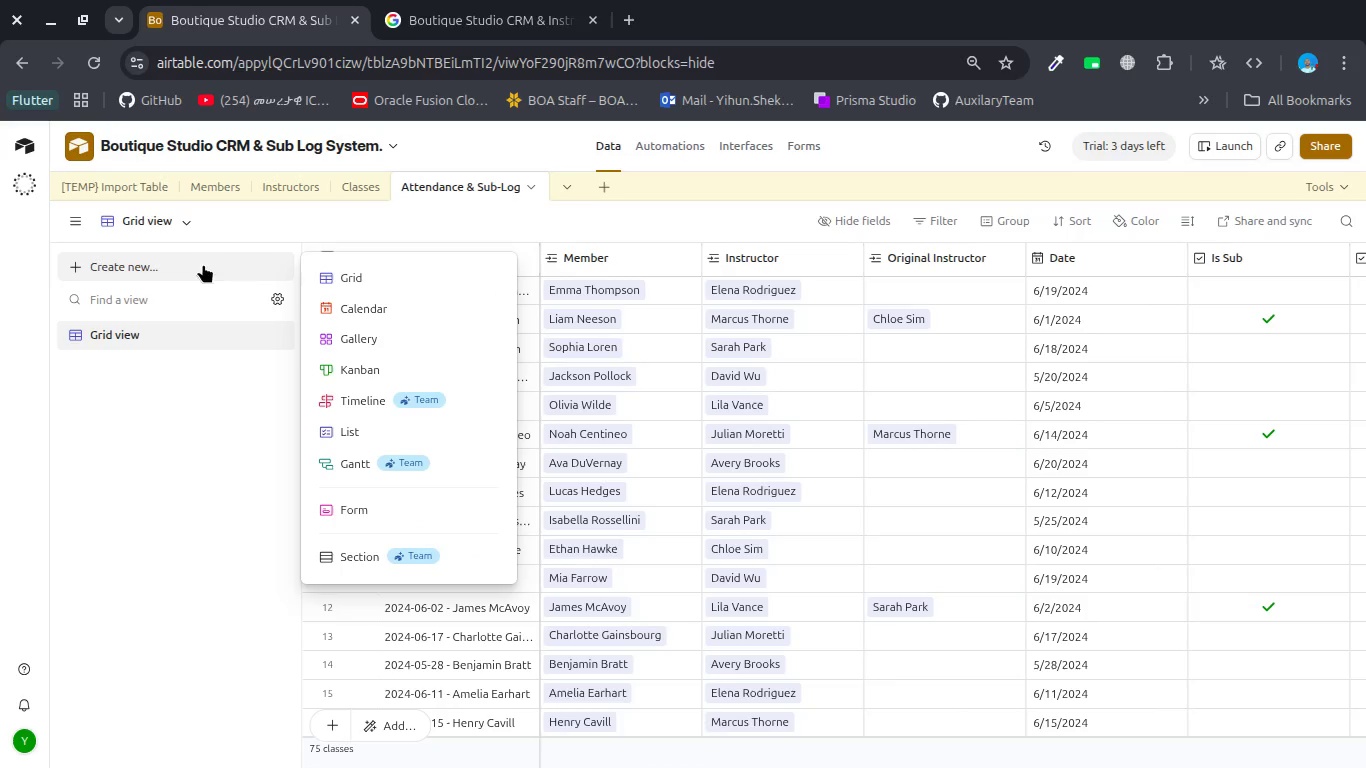 
left_click([342, 274])
 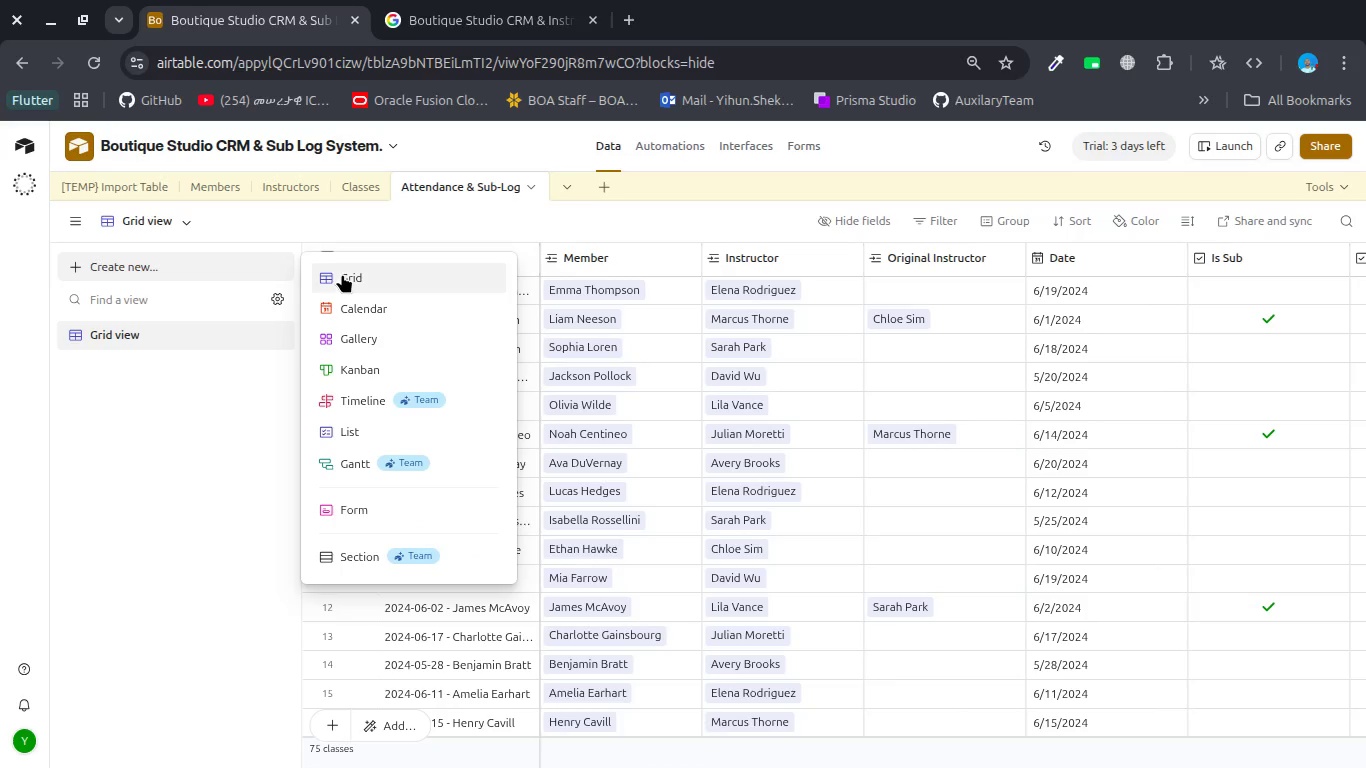 
type(Fix Missing )
 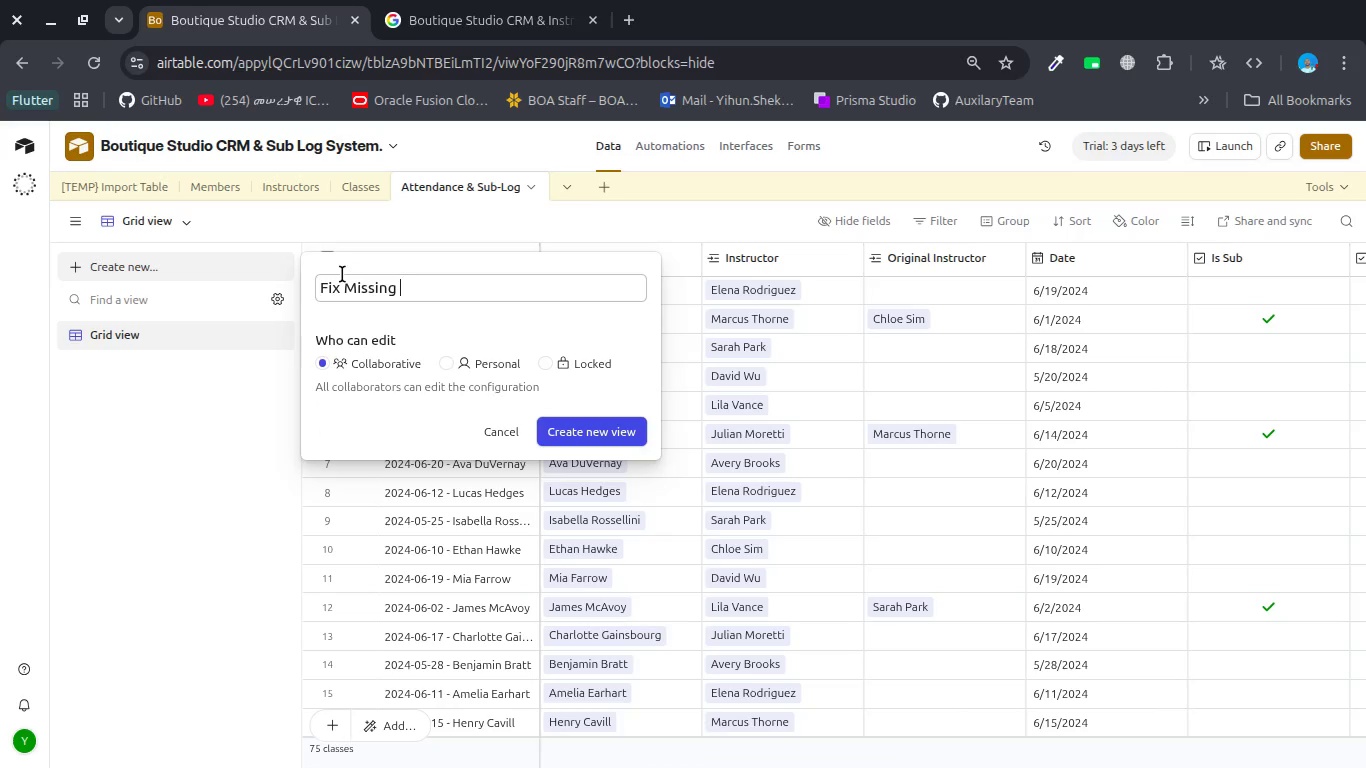 
type(Sub Data)
 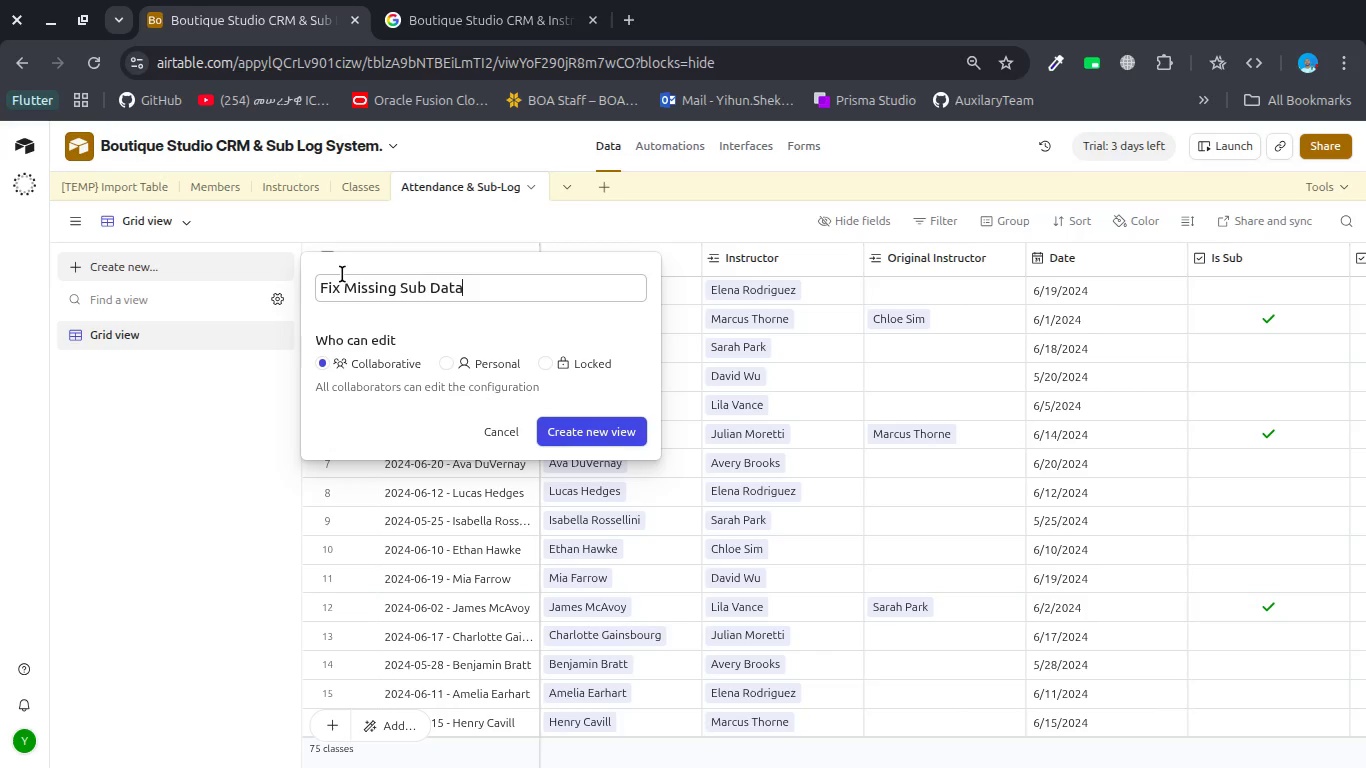 
left_click([568, 431])
 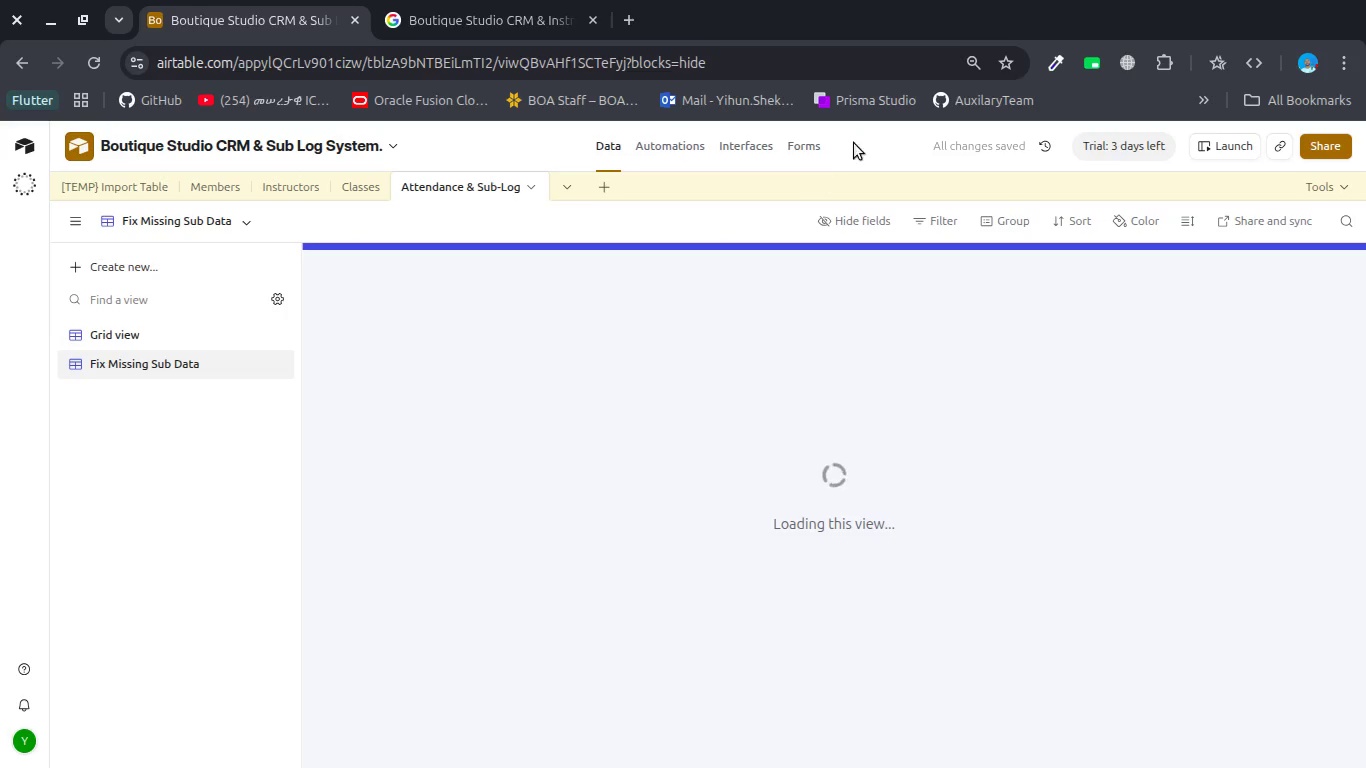 
left_click([926, 220])
 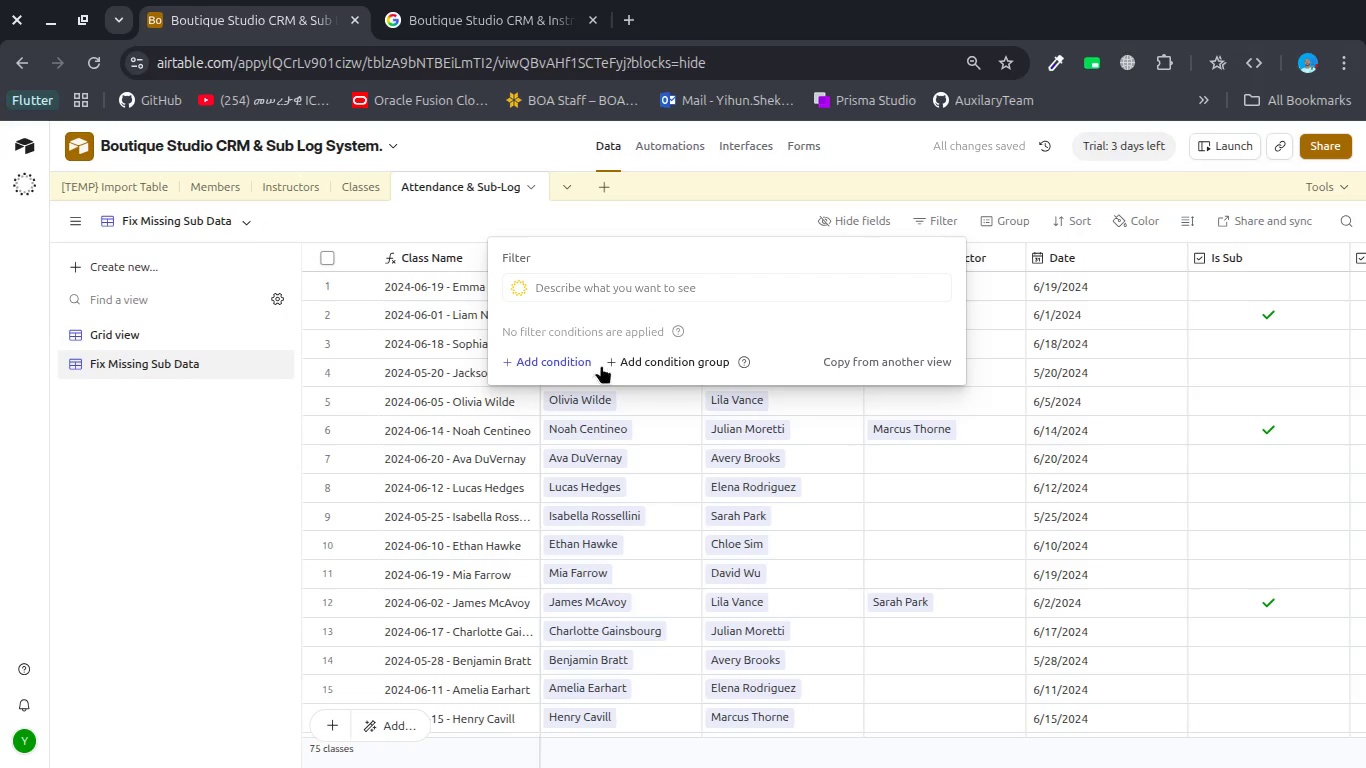 
left_click([572, 361])
 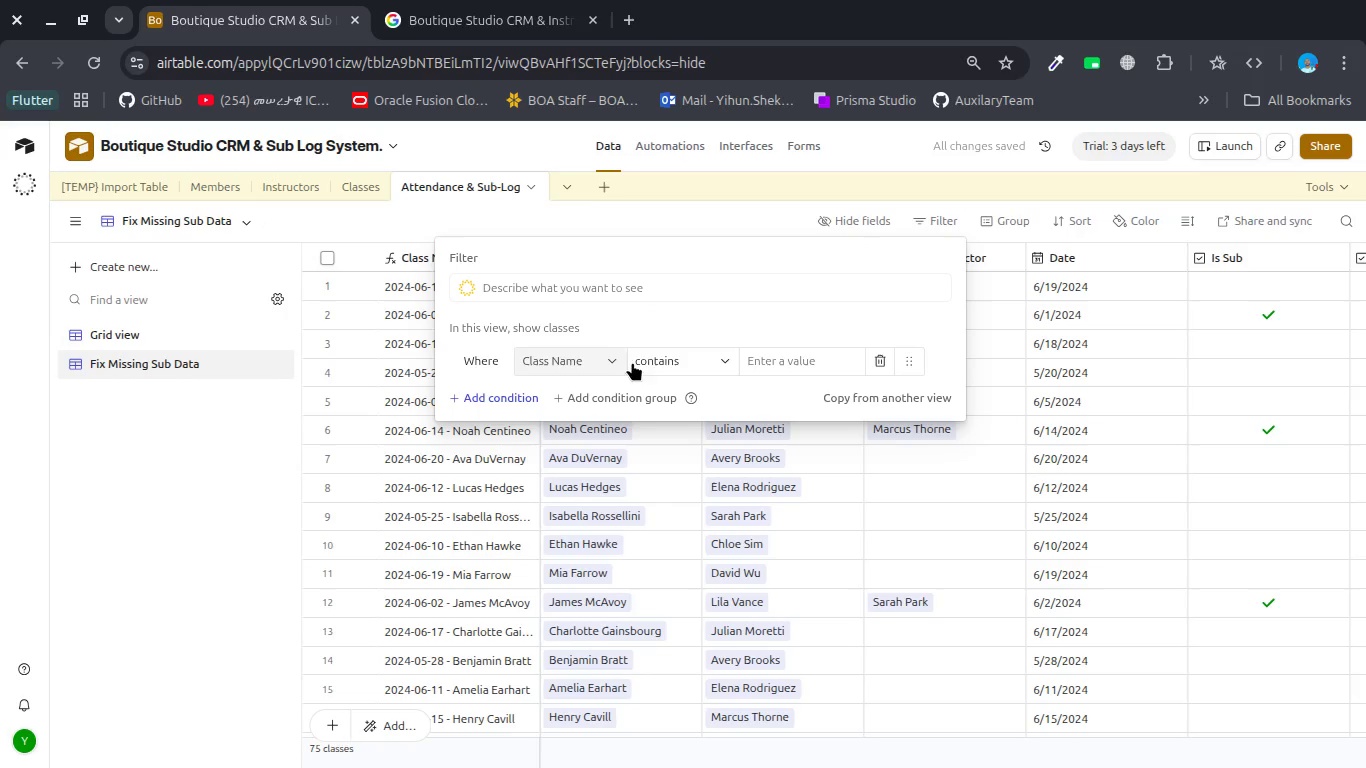 
left_click([589, 360])
 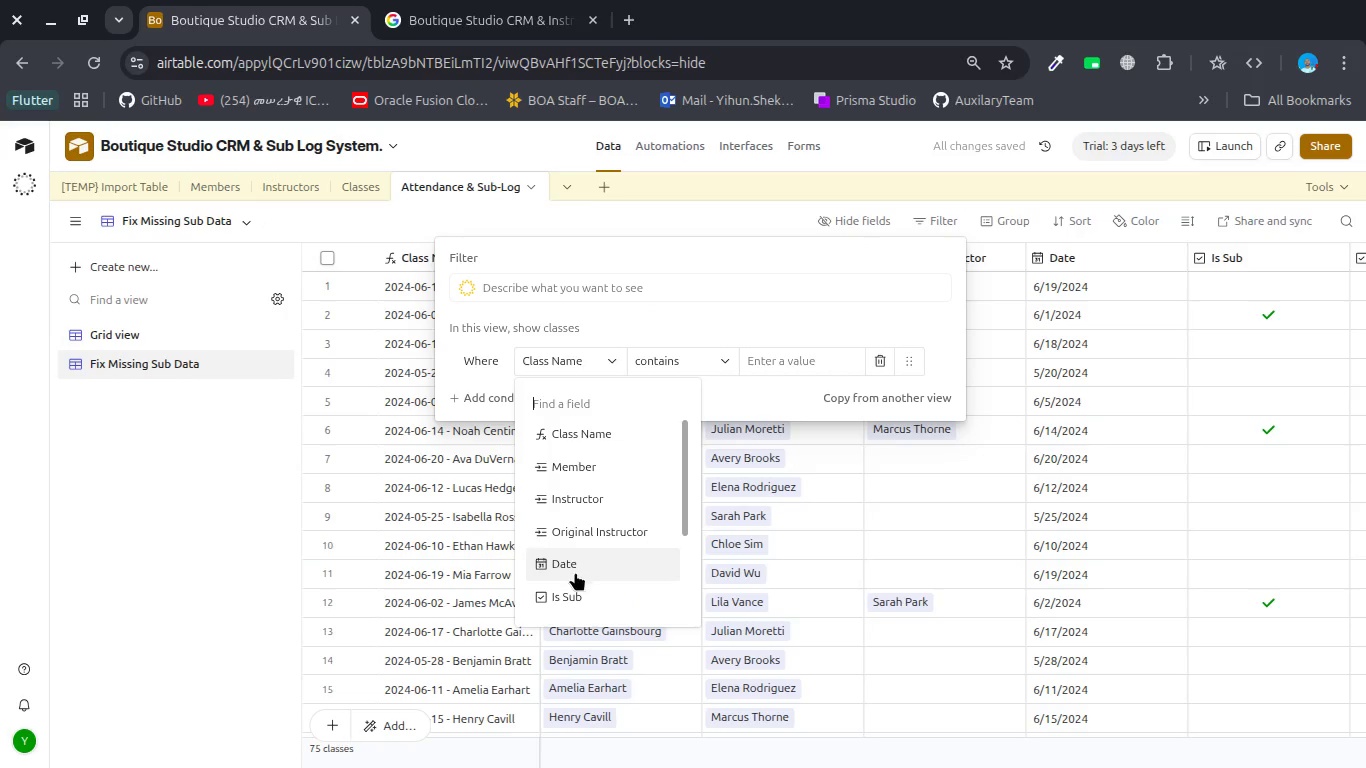 
left_click([565, 592])
 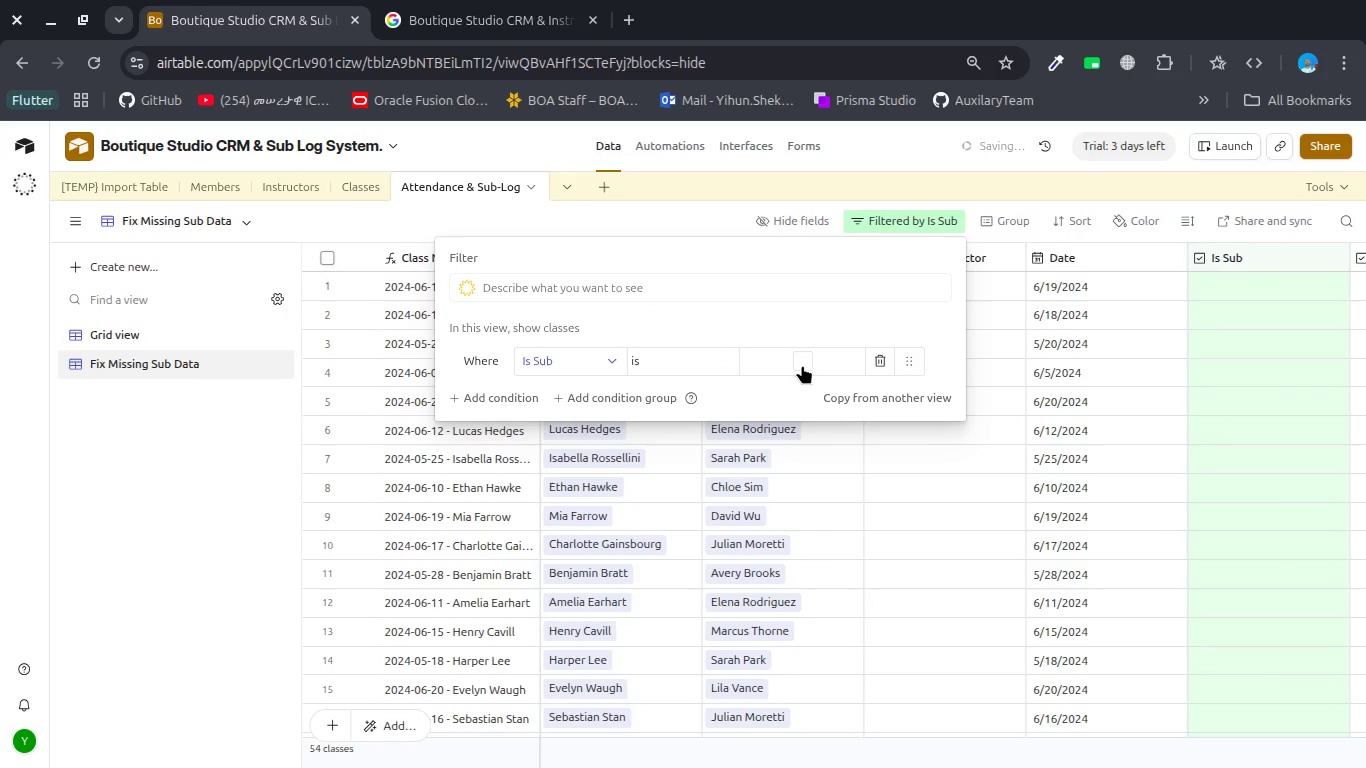 
left_click([803, 365])
 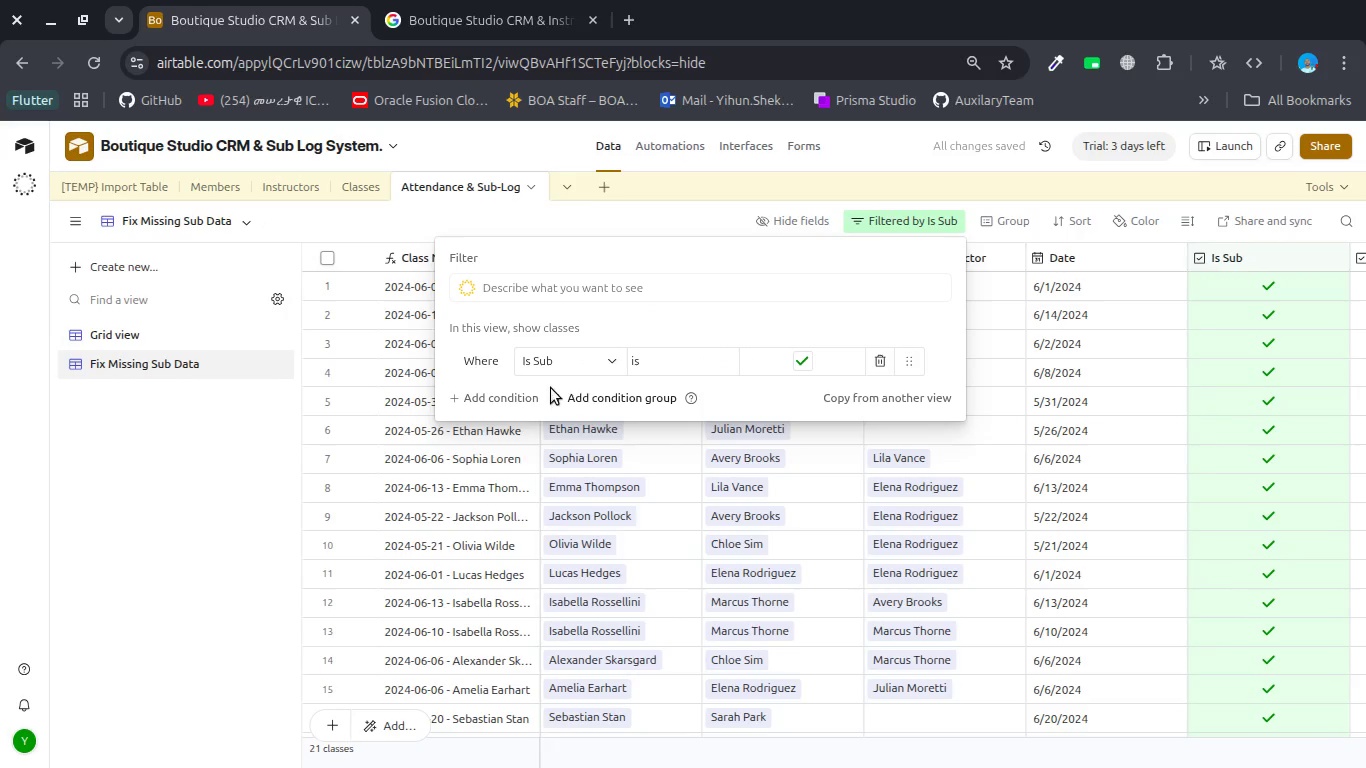 
left_click([492, 396])
 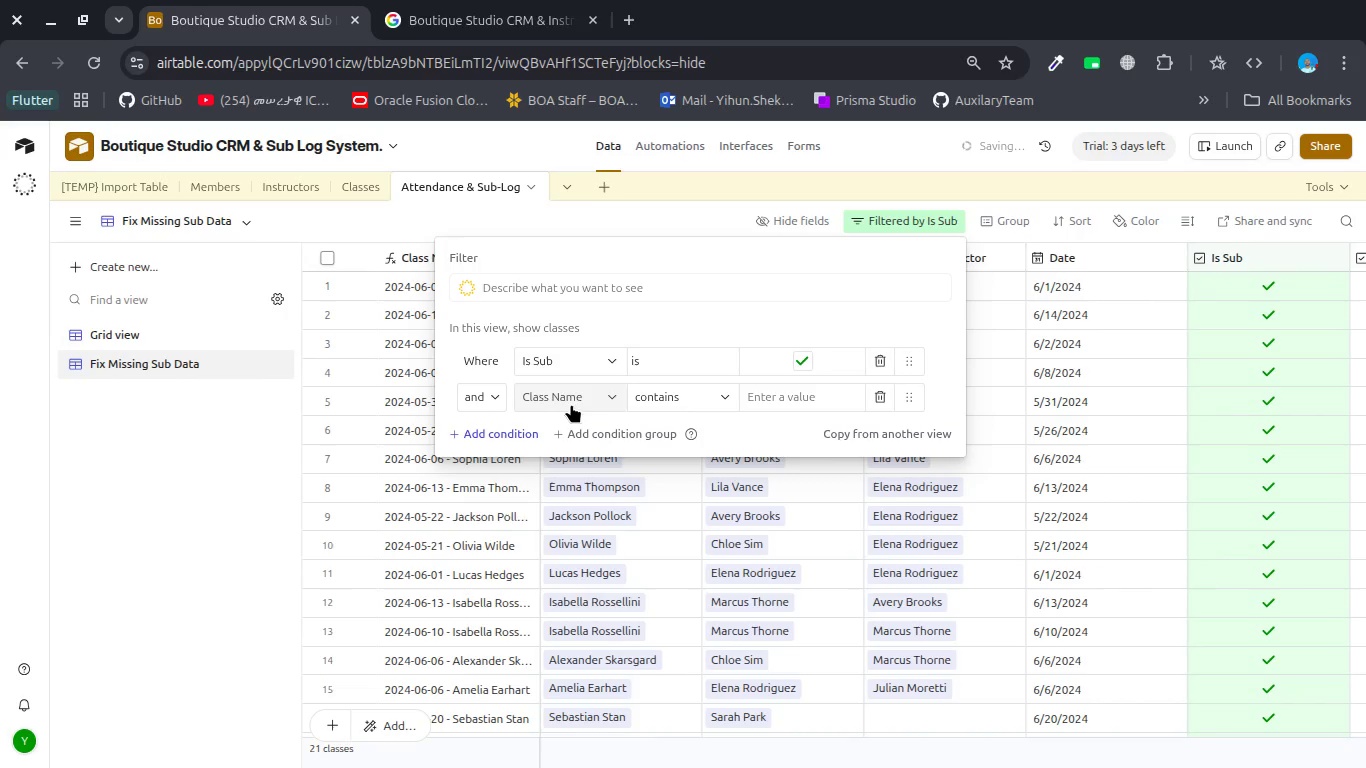 
left_click([571, 404])
 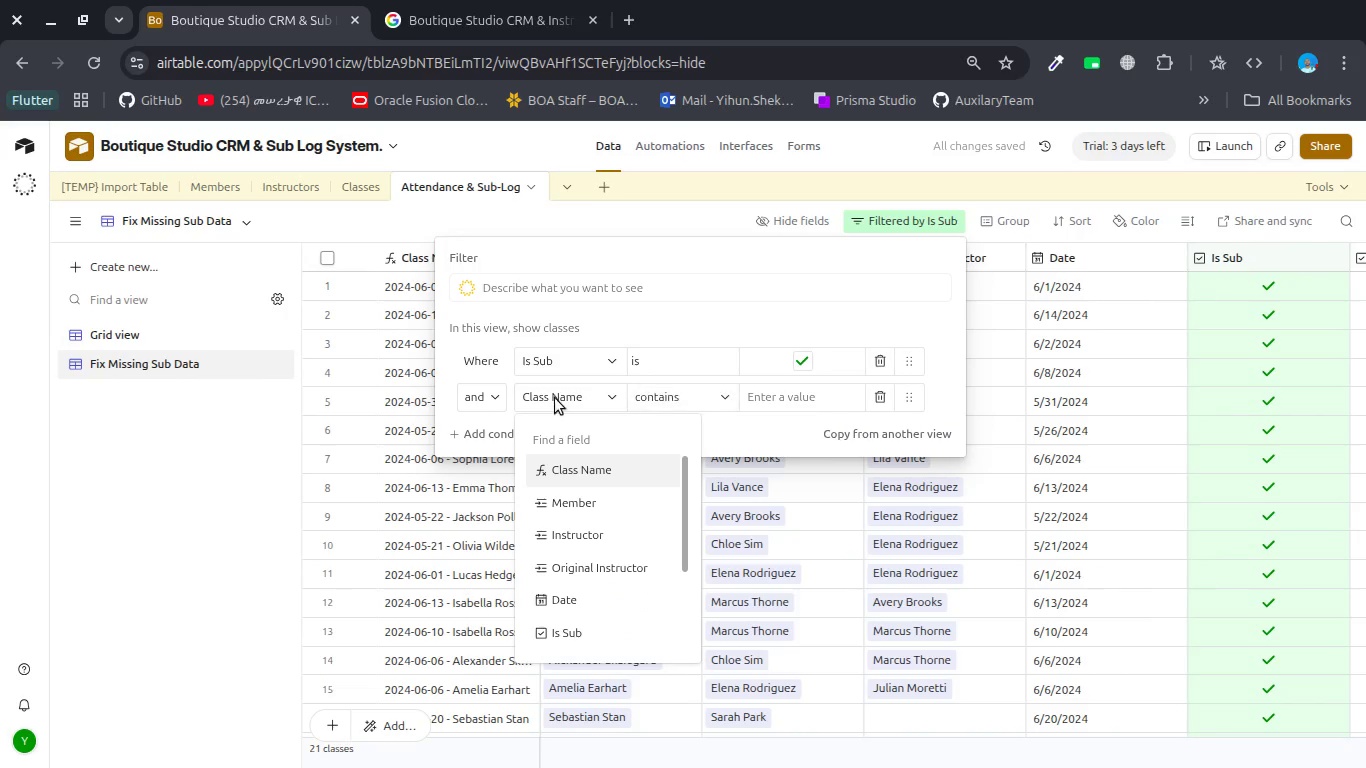 
left_click([590, 555])
 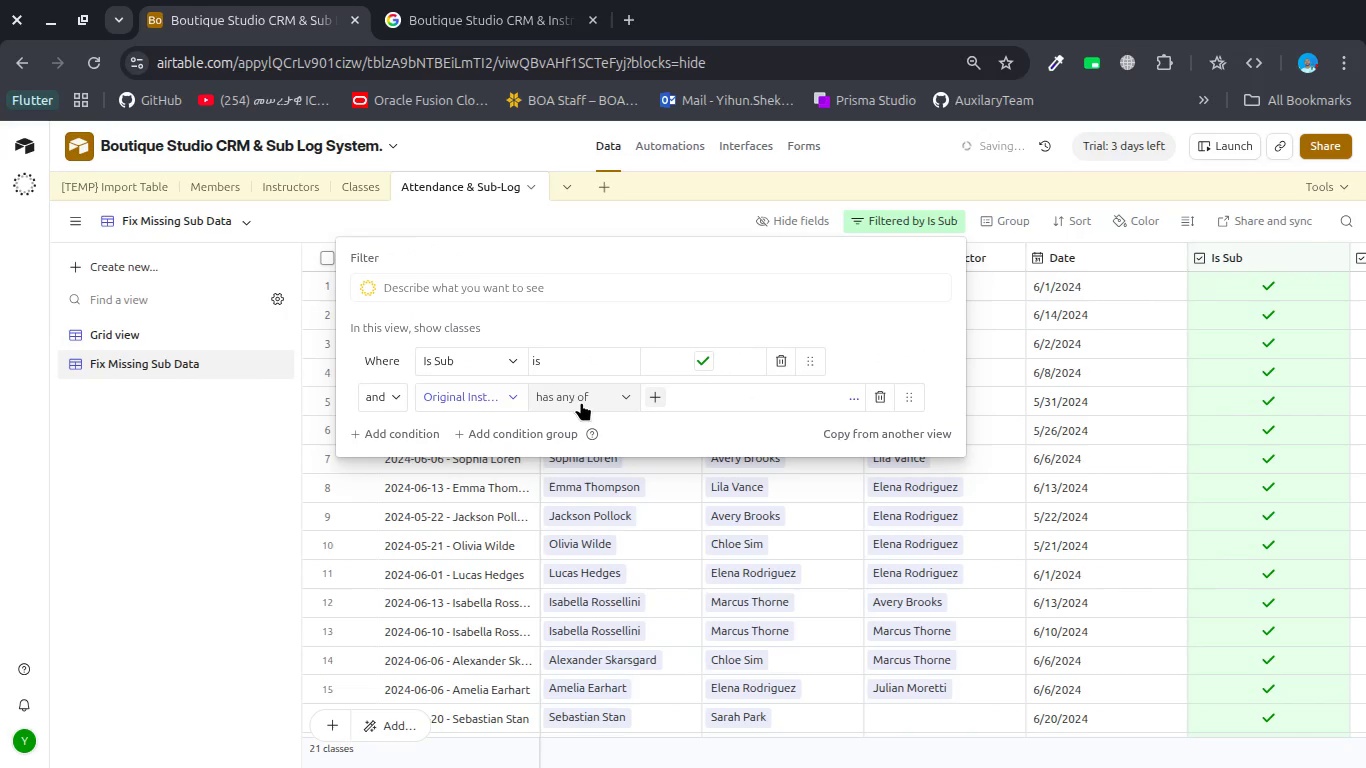 
left_click([581, 402])
 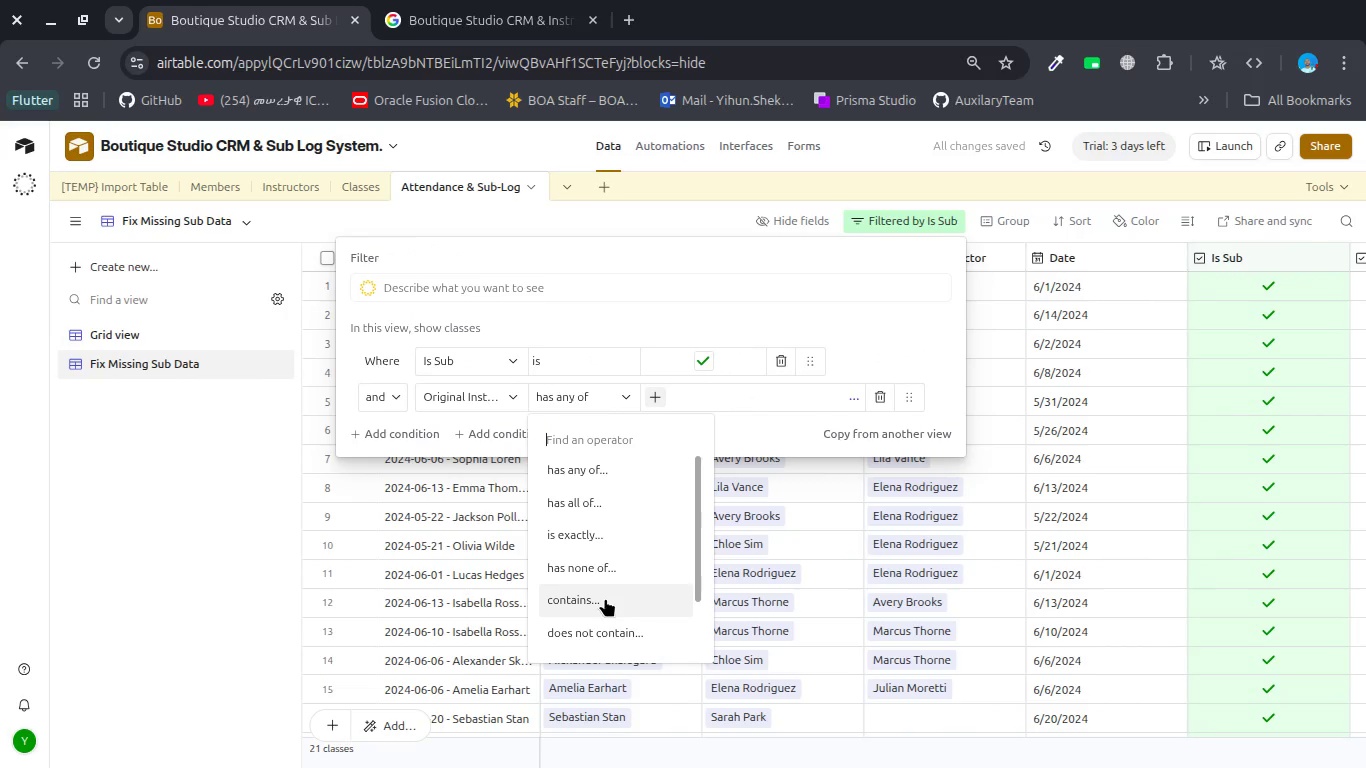 
left_click([599, 603])
 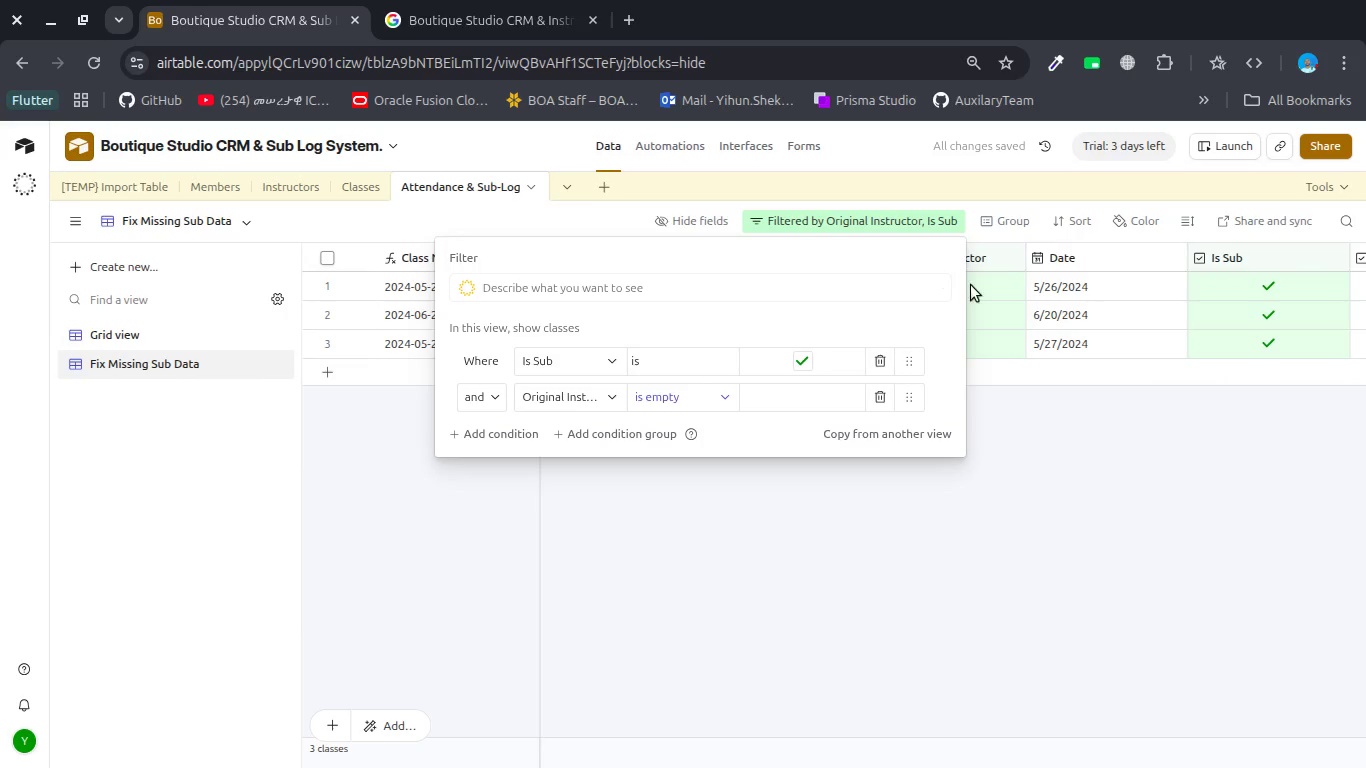 
scroll: coordinate [605, 598], scroll_direction: down, amount: 2.0
 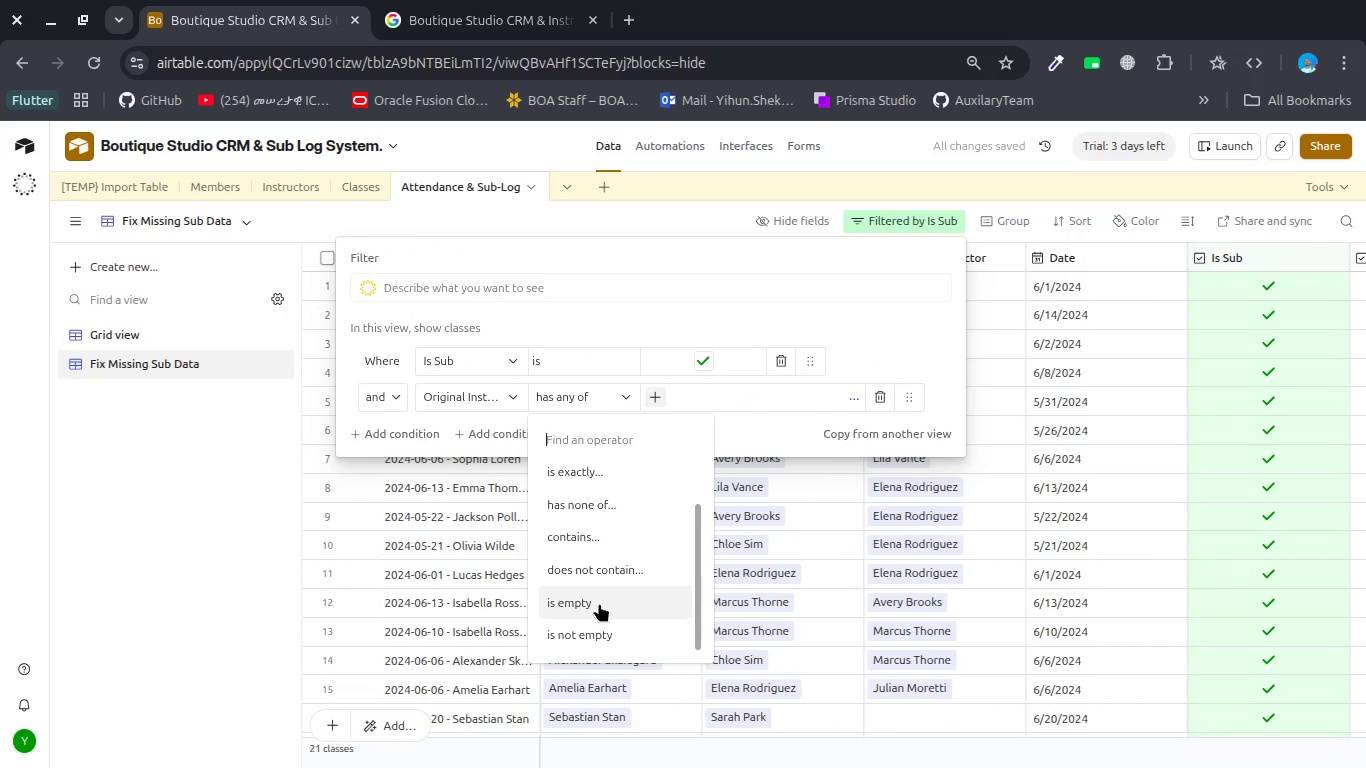 
left_click([1053, 446])
 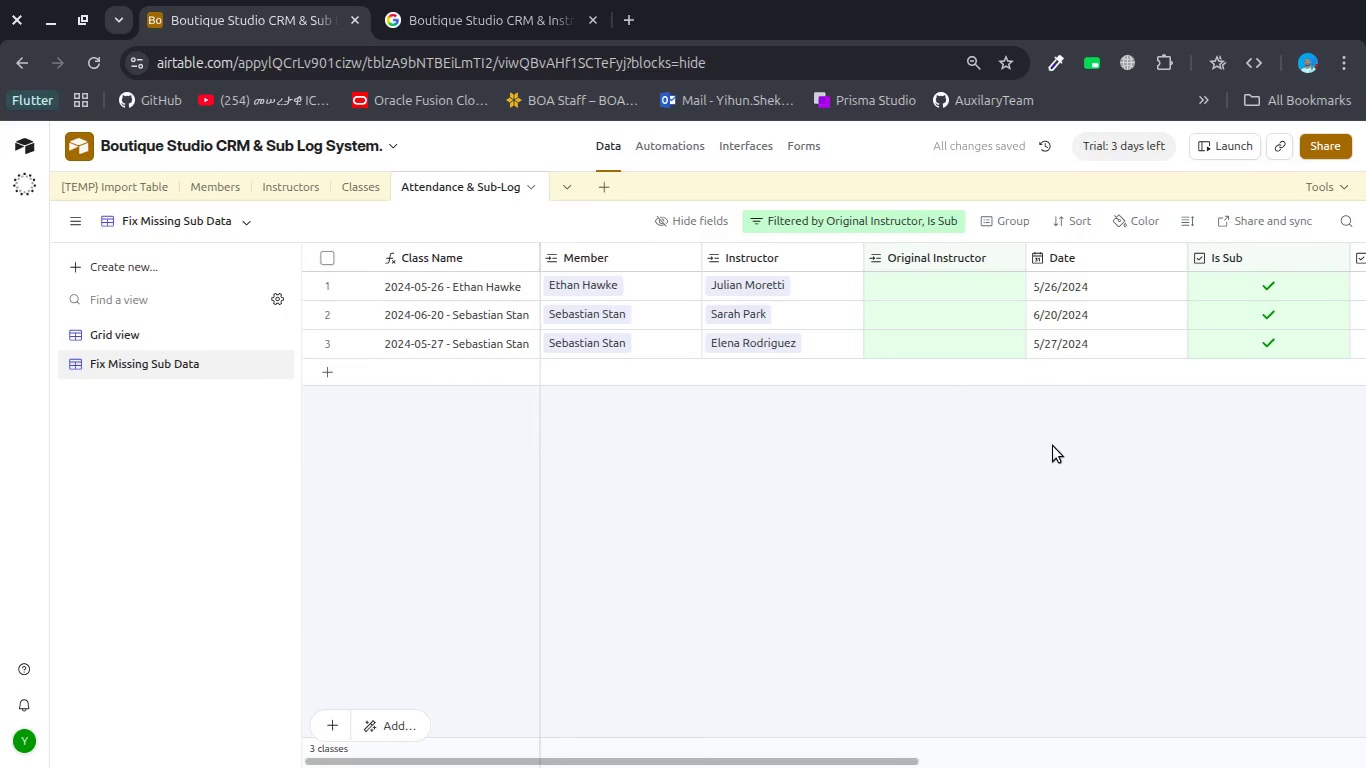 
scroll: coordinate [1053, 446], scroll_direction: down, amount: 3.0
 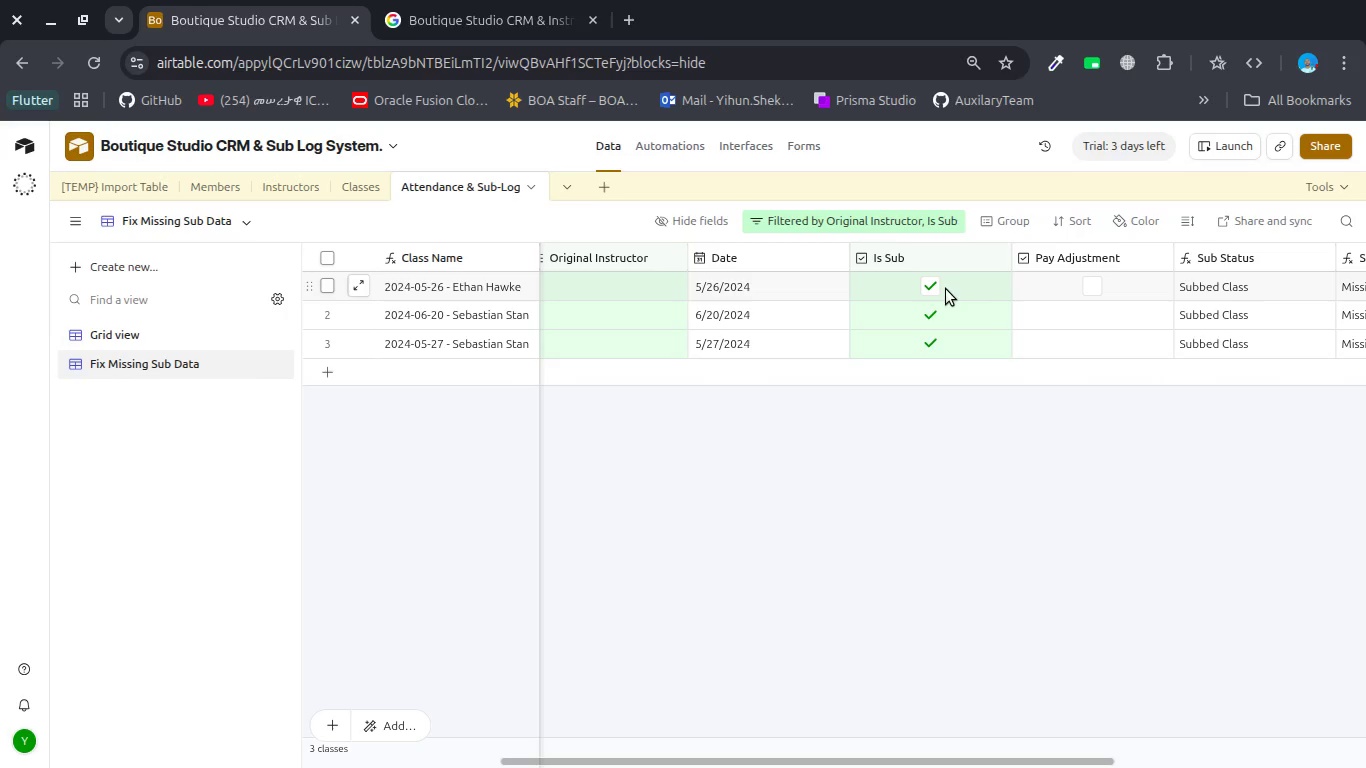 
wait(22.85)
 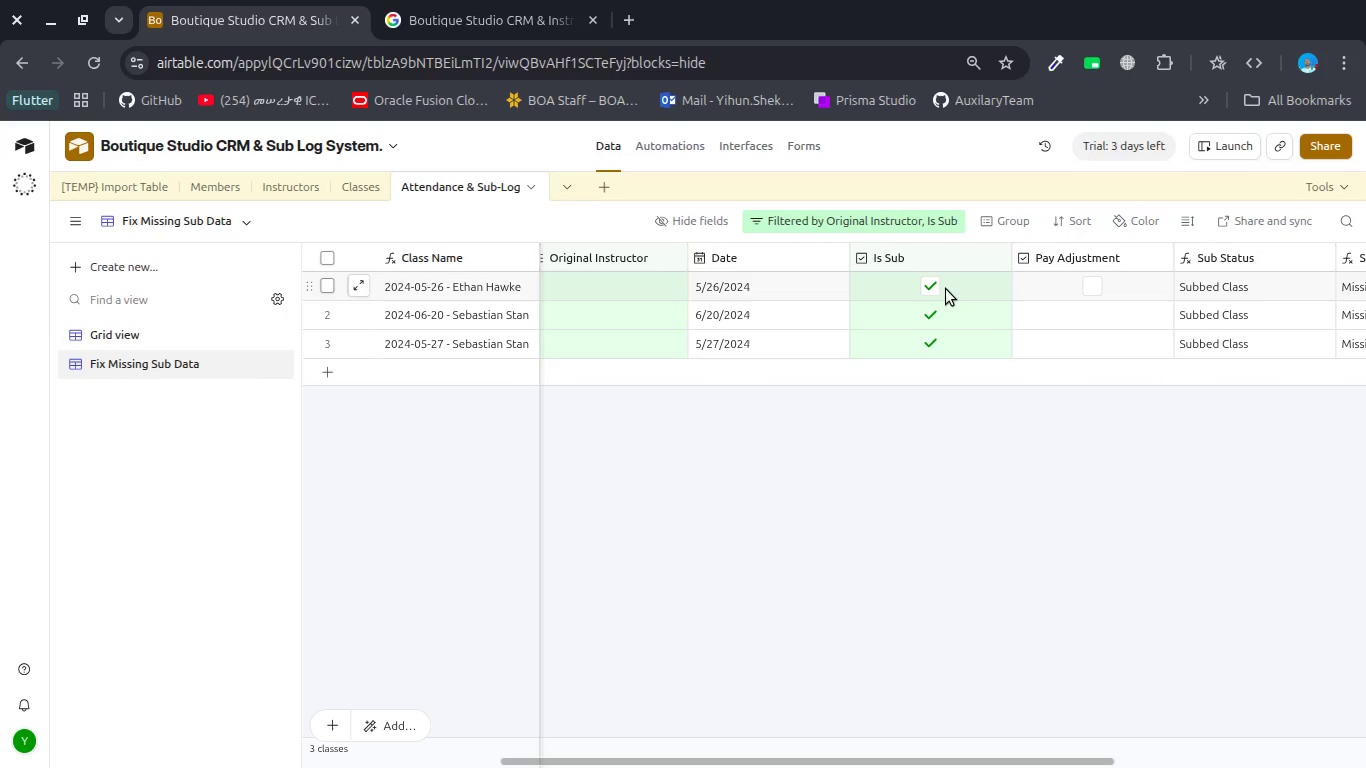 
scroll: coordinate [673, 272], scroll_direction: up, amount: 11.0
 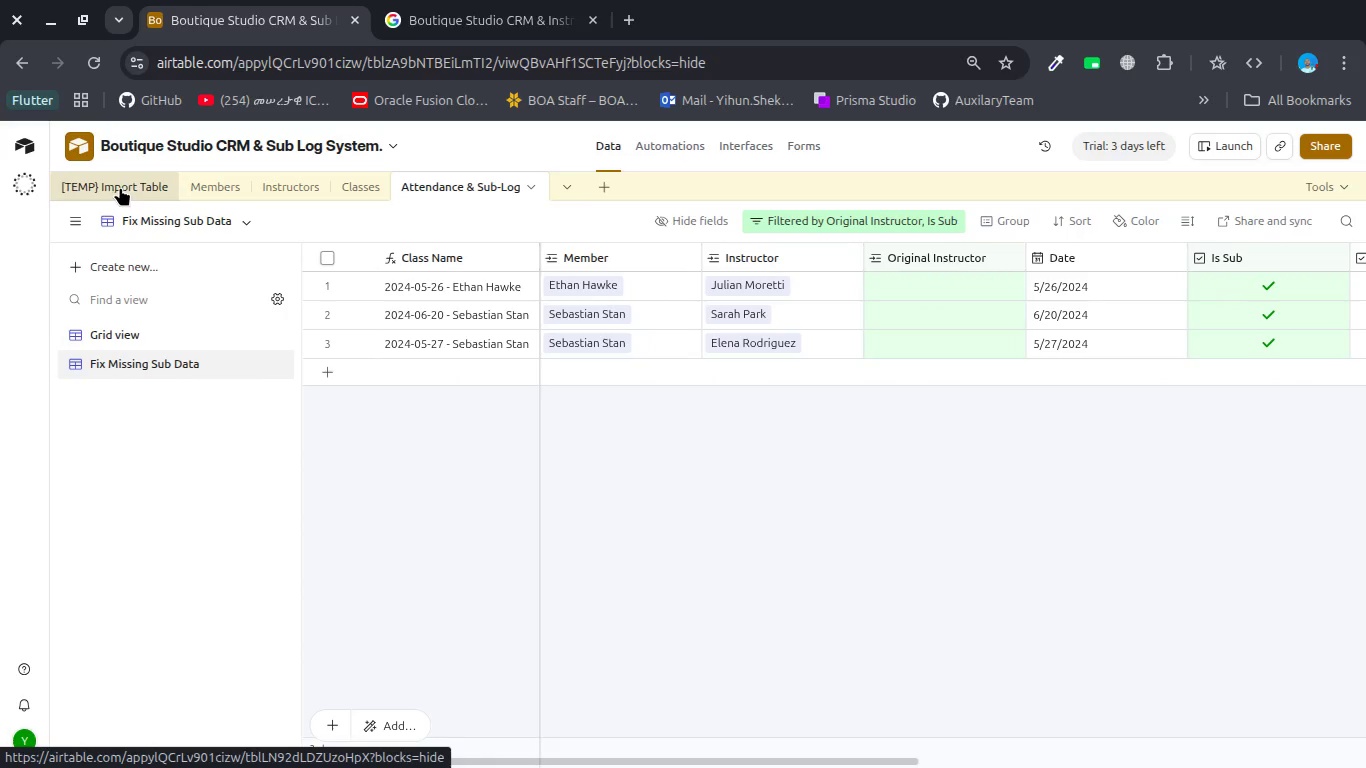 
left_click([120, 187])
 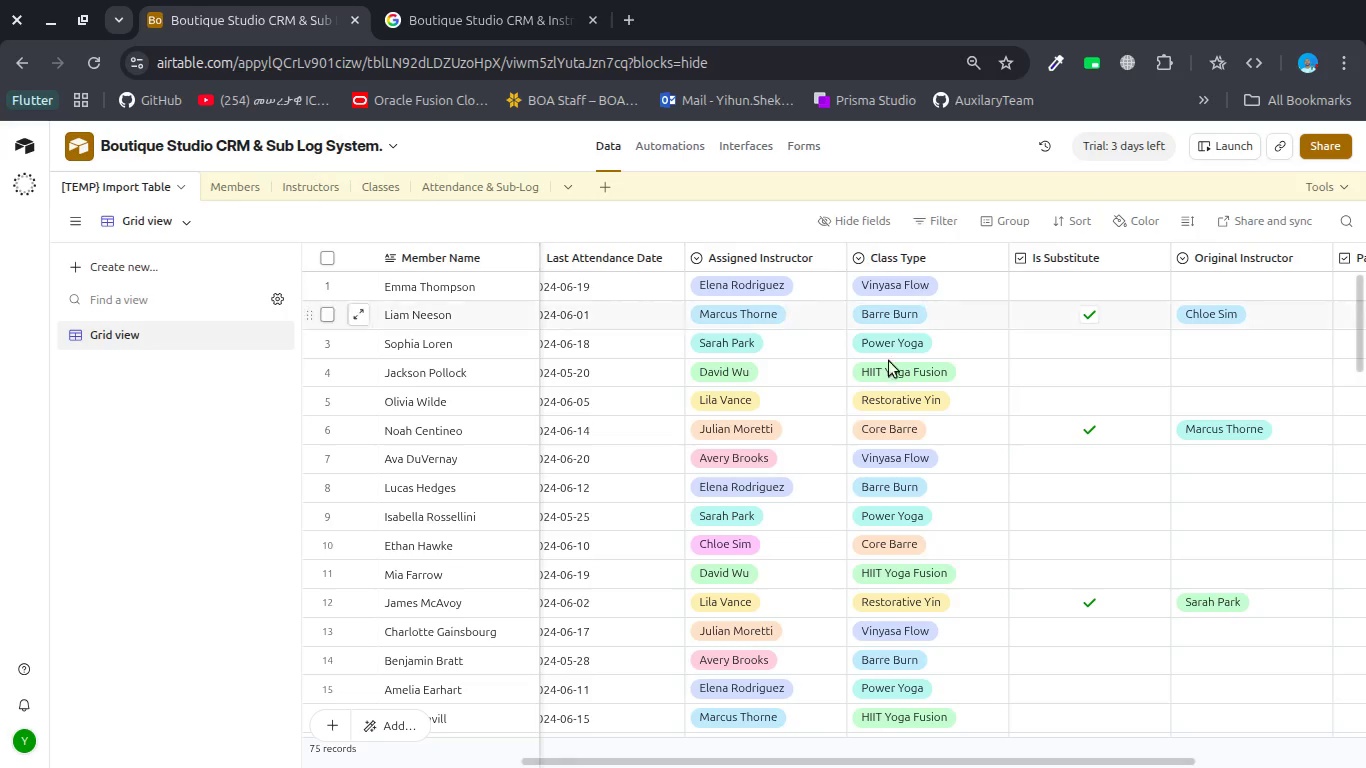 
left_click([935, 225])
 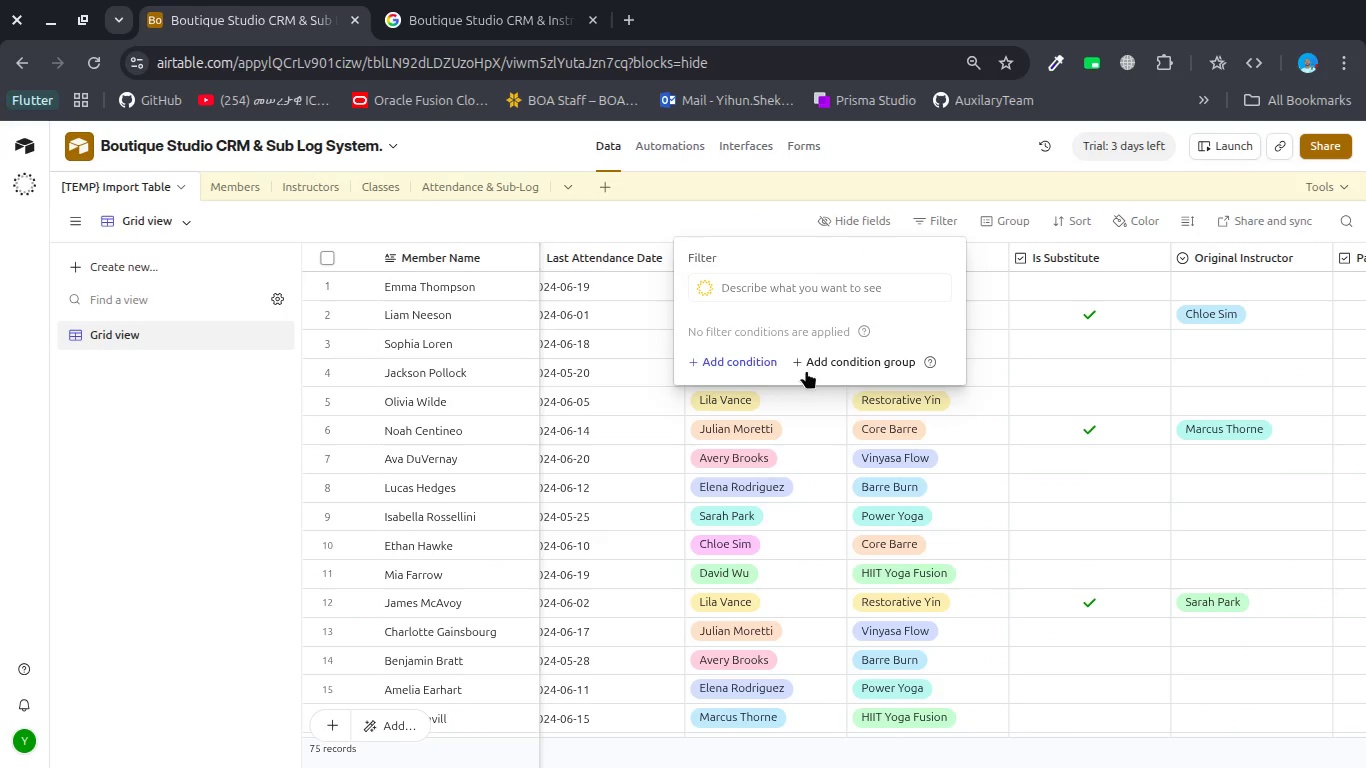 
scroll: coordinate [884, 374], scroll_direction: up, amount: 2.0
 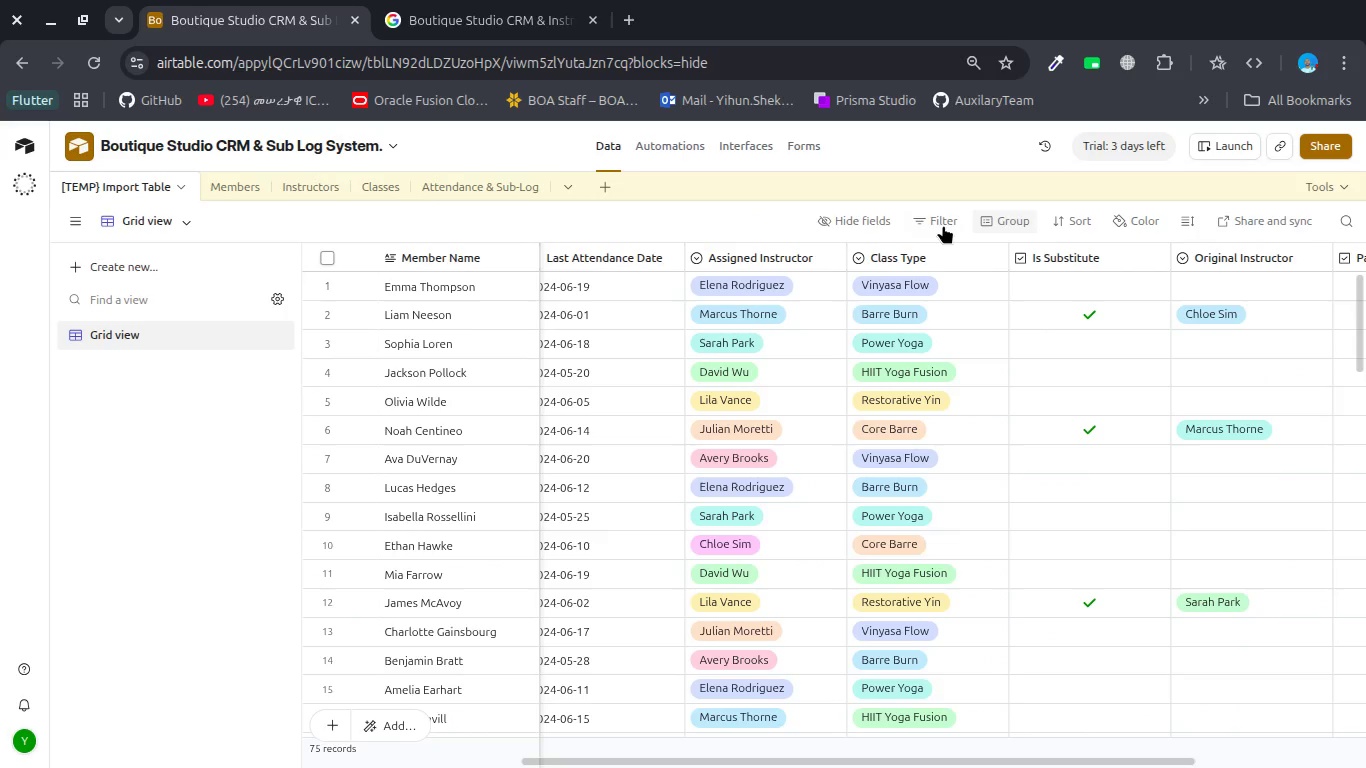 
left_click([734, 373])
 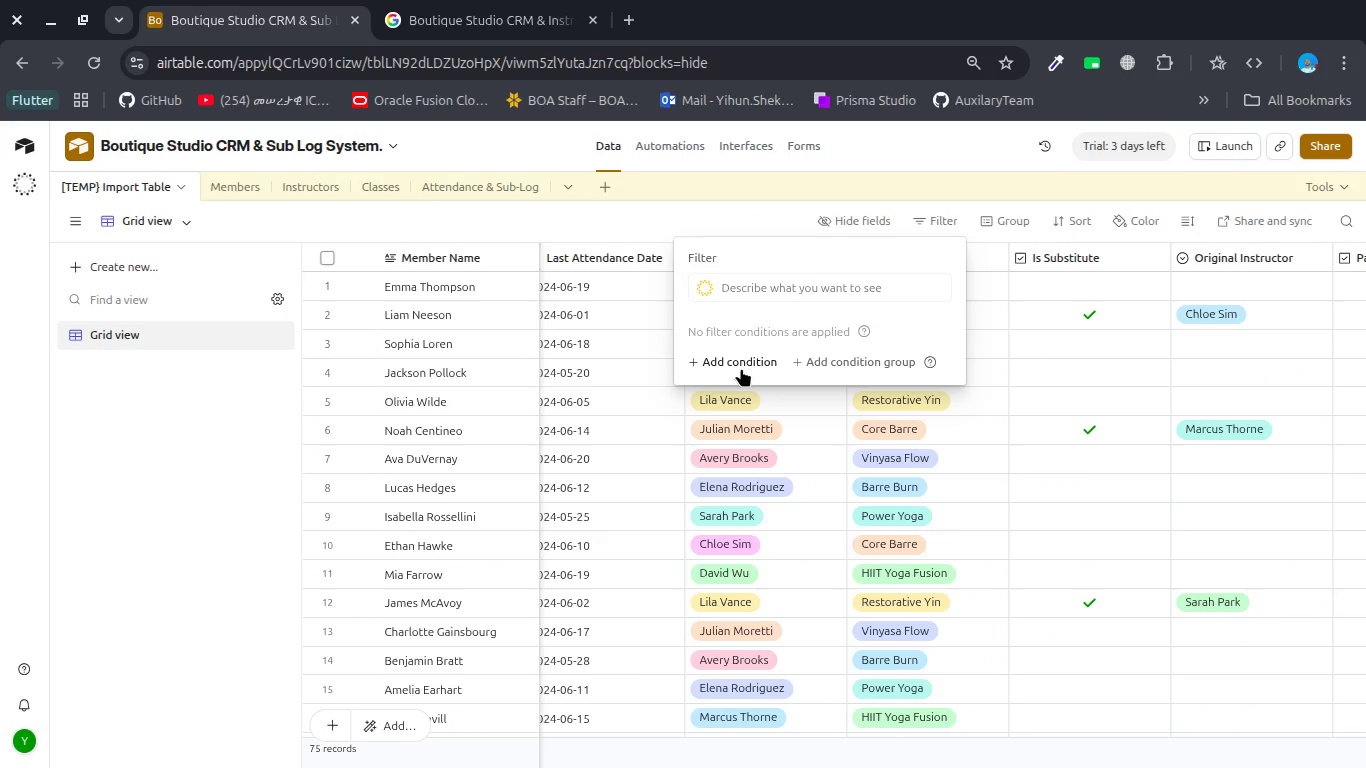 
left_click([744, 366])
 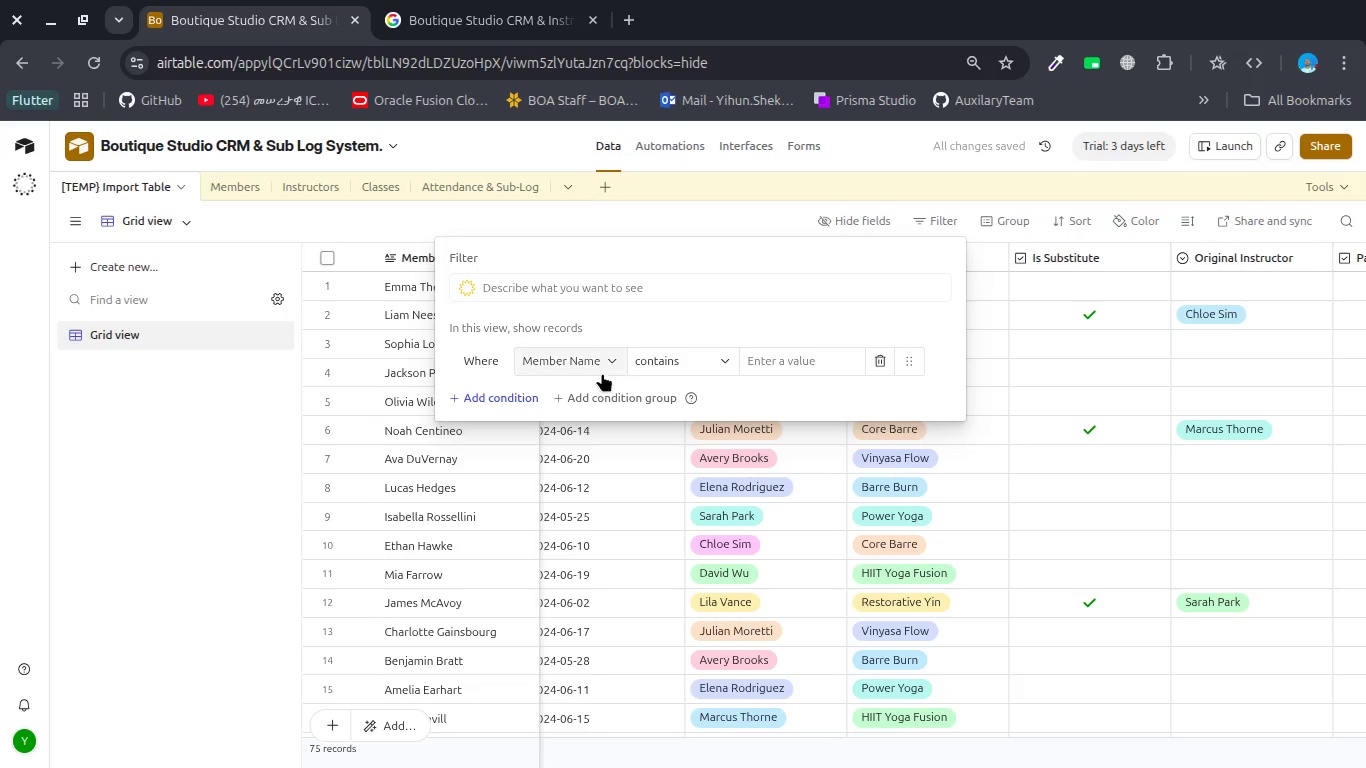 
left_click([597, 367])
 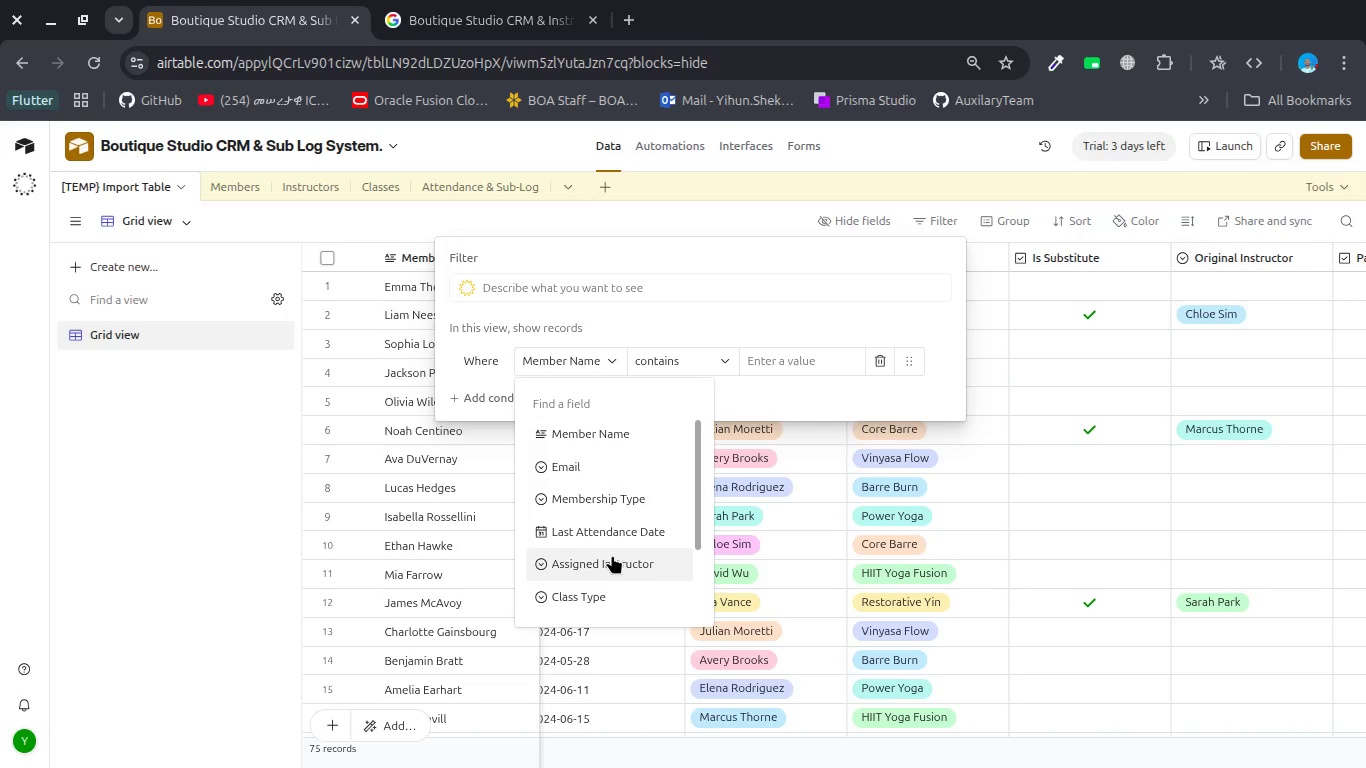 
wait(7.22)
 